 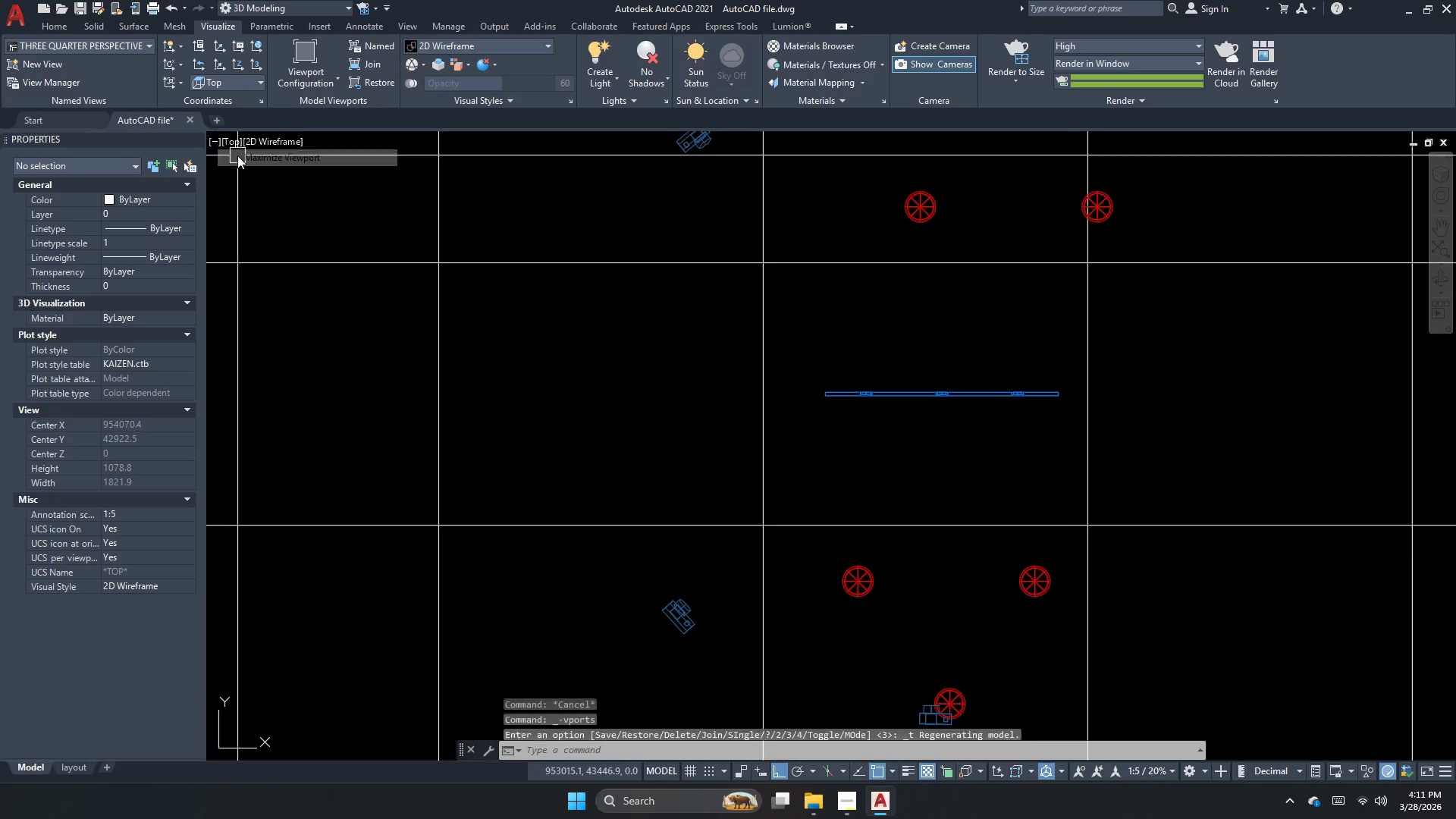 
scroll: coordinate [737, 329], scroll_direction: down, amount: 7.0
 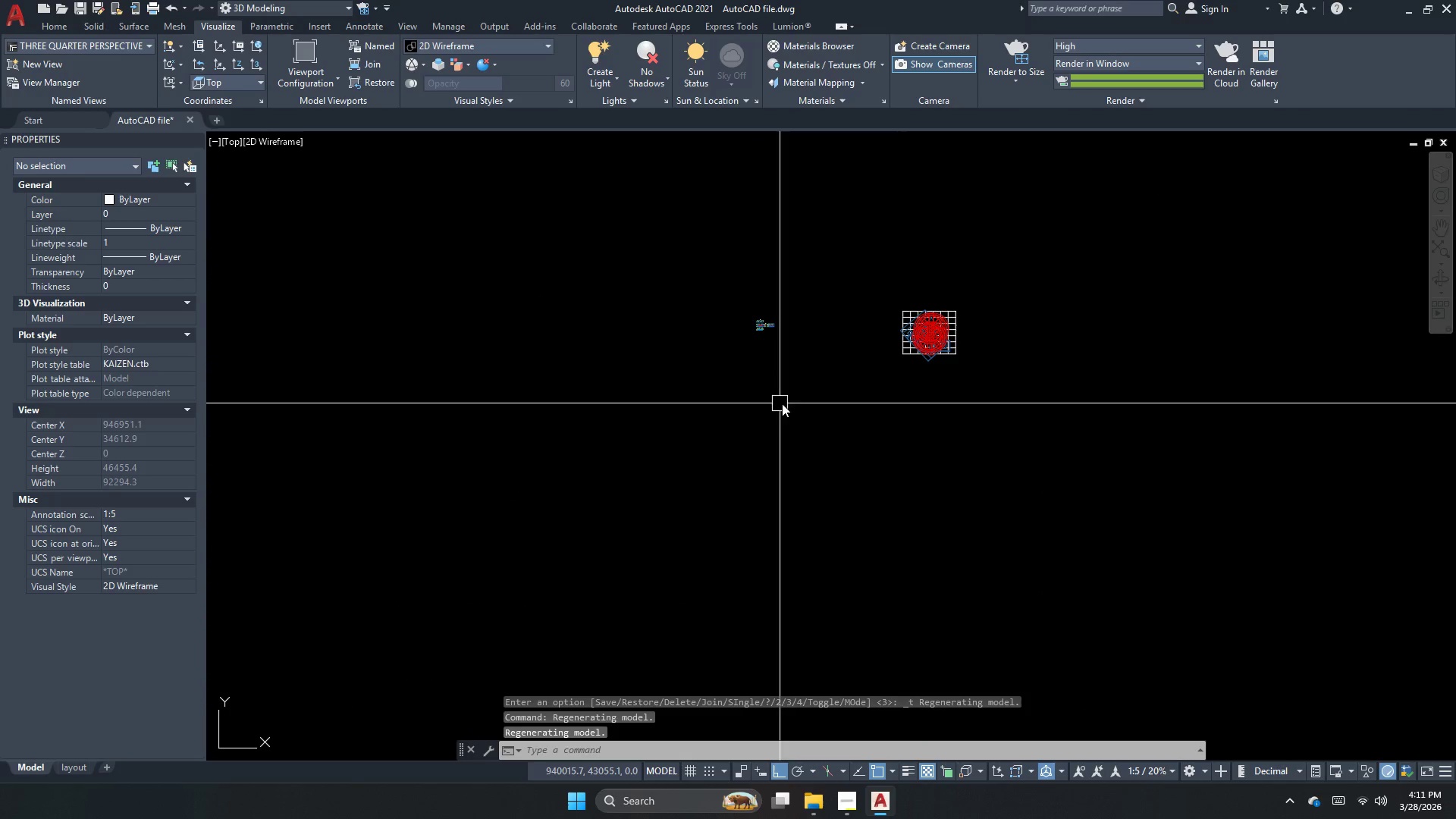 
scroll: coordinate [885, 326], scroll_direction: up, amount: 3.0
 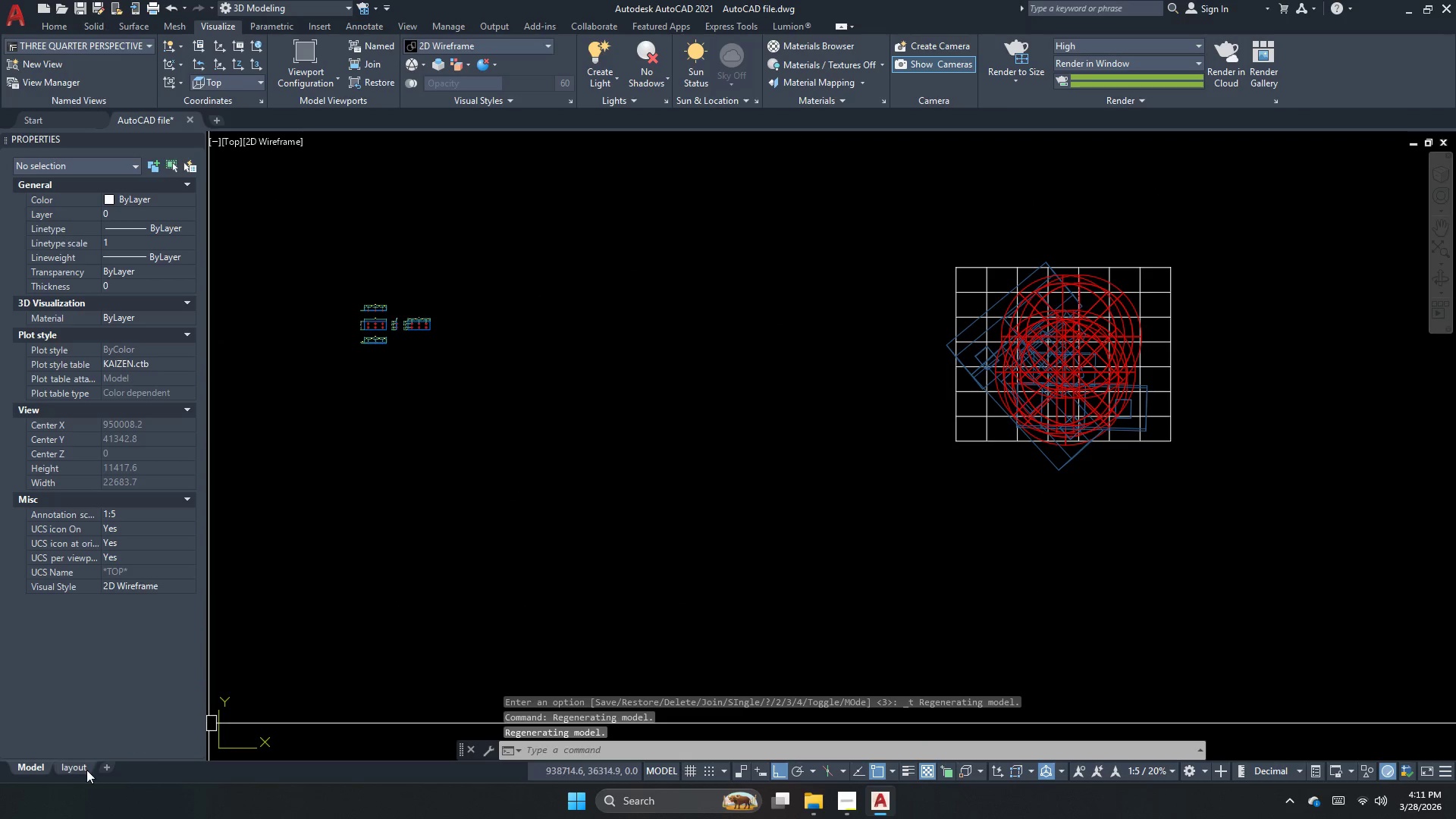 
left_click([82, 762])
 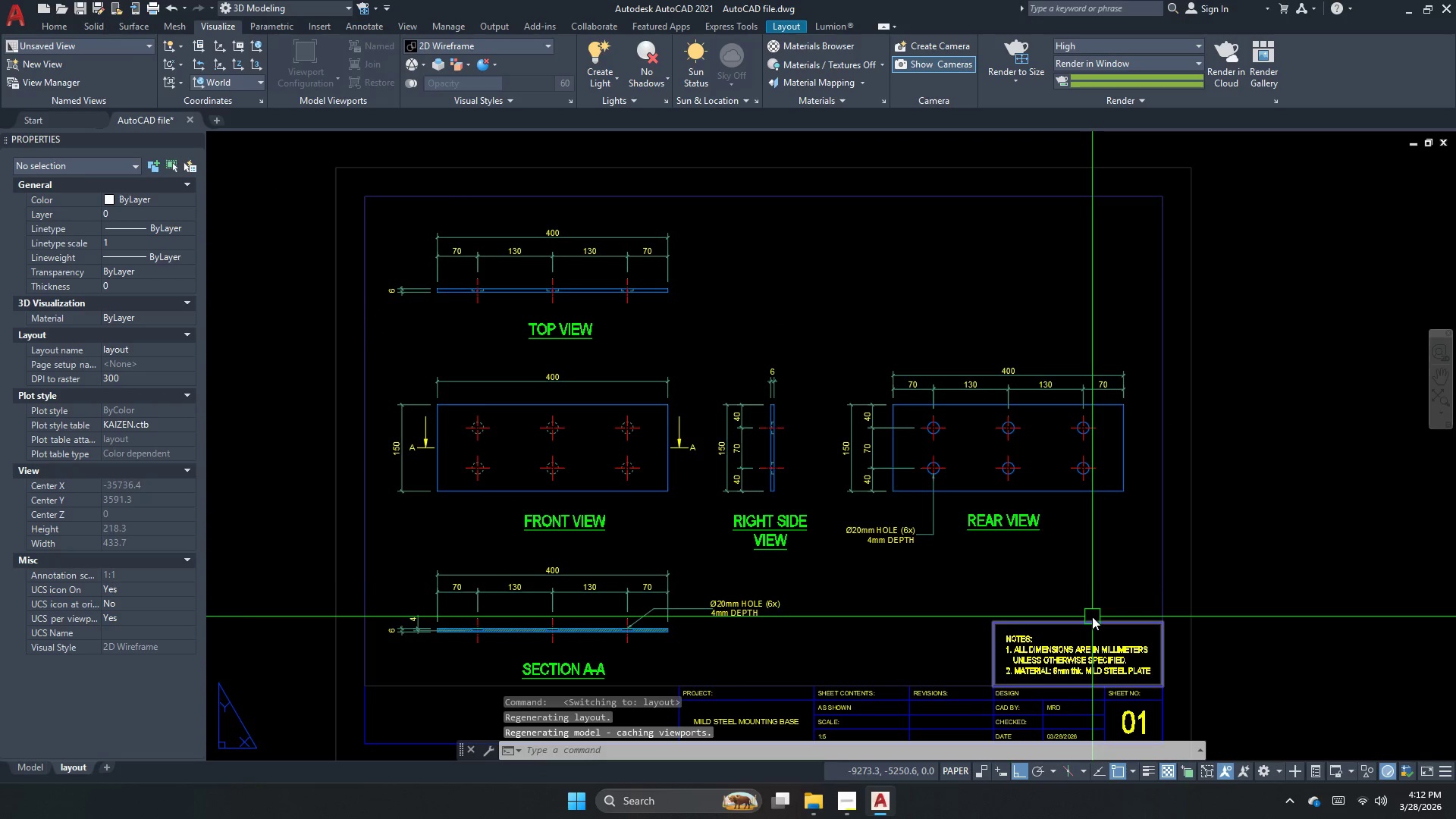 
double_click([1003, 545])
 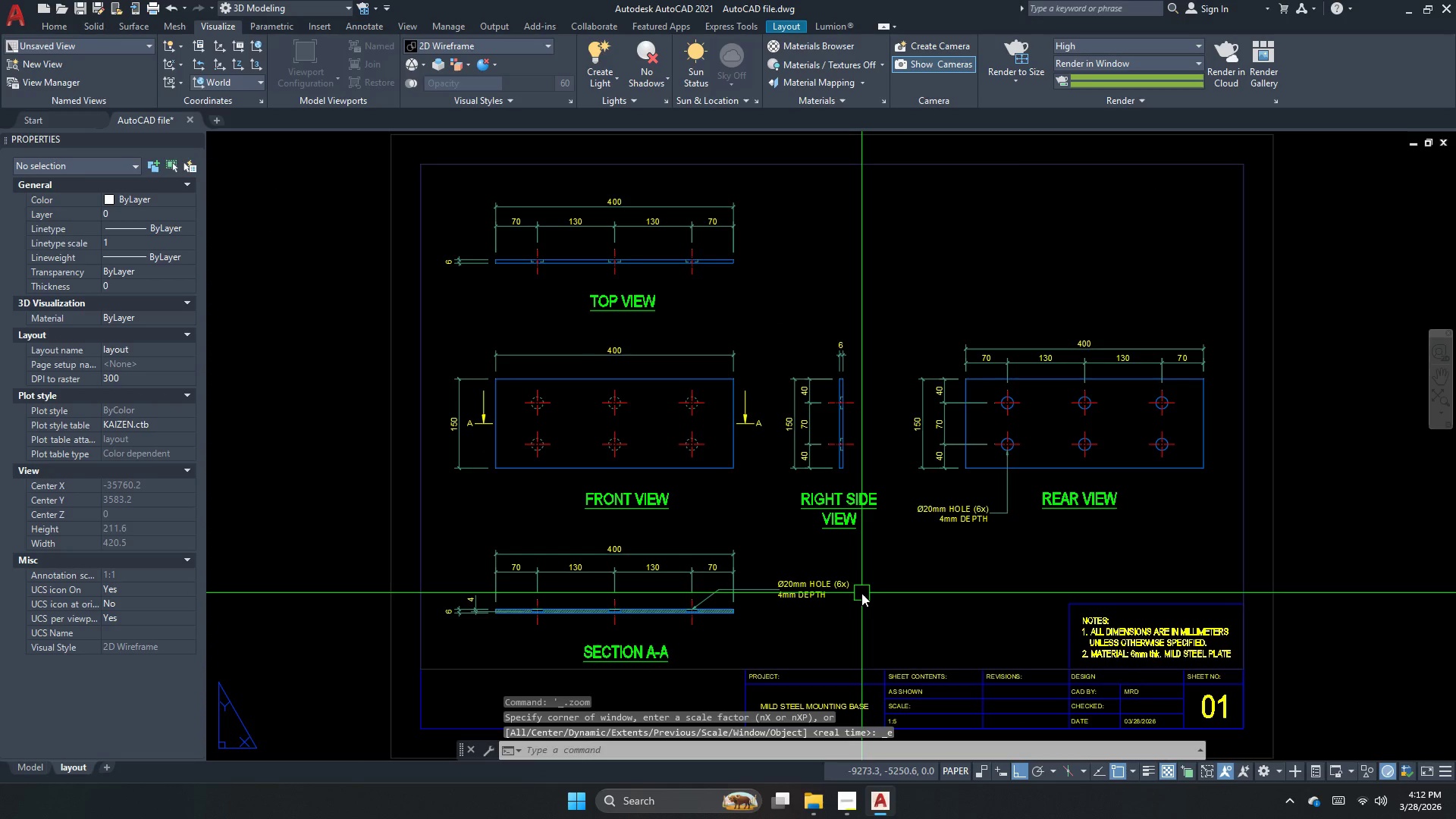 
key(Control+S)
 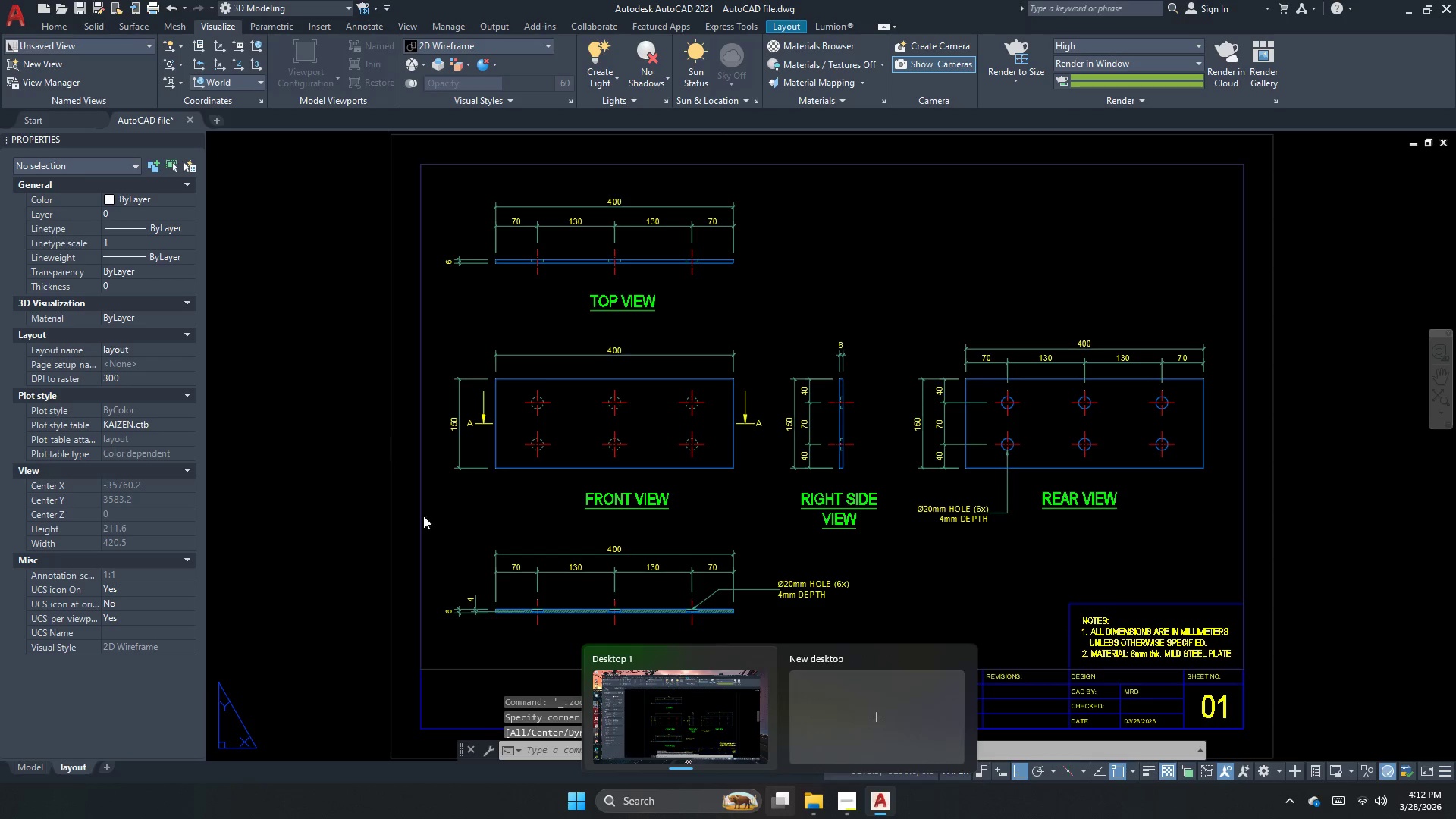 
wait(5.3)
 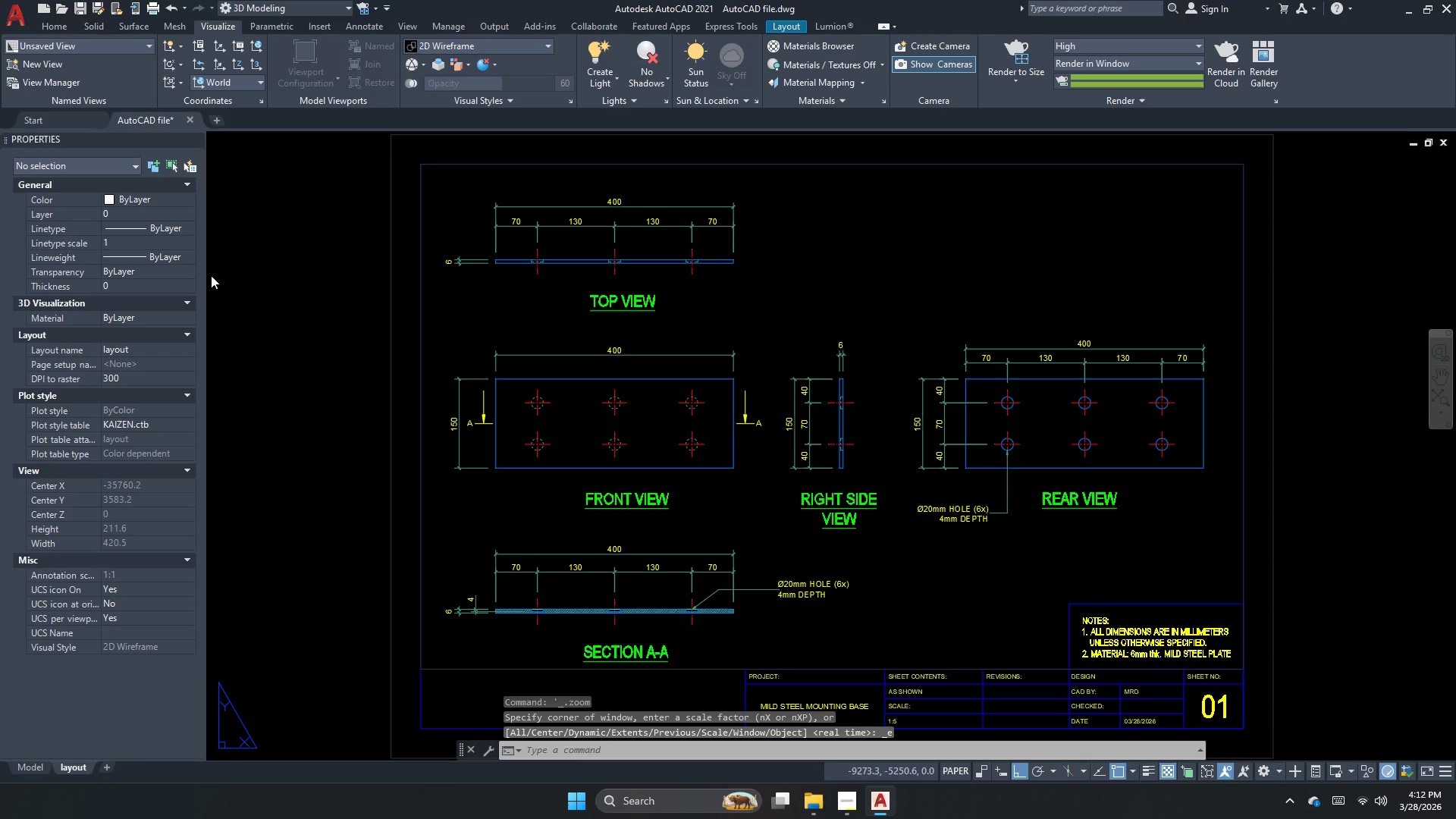 
left_click([393, 503])
 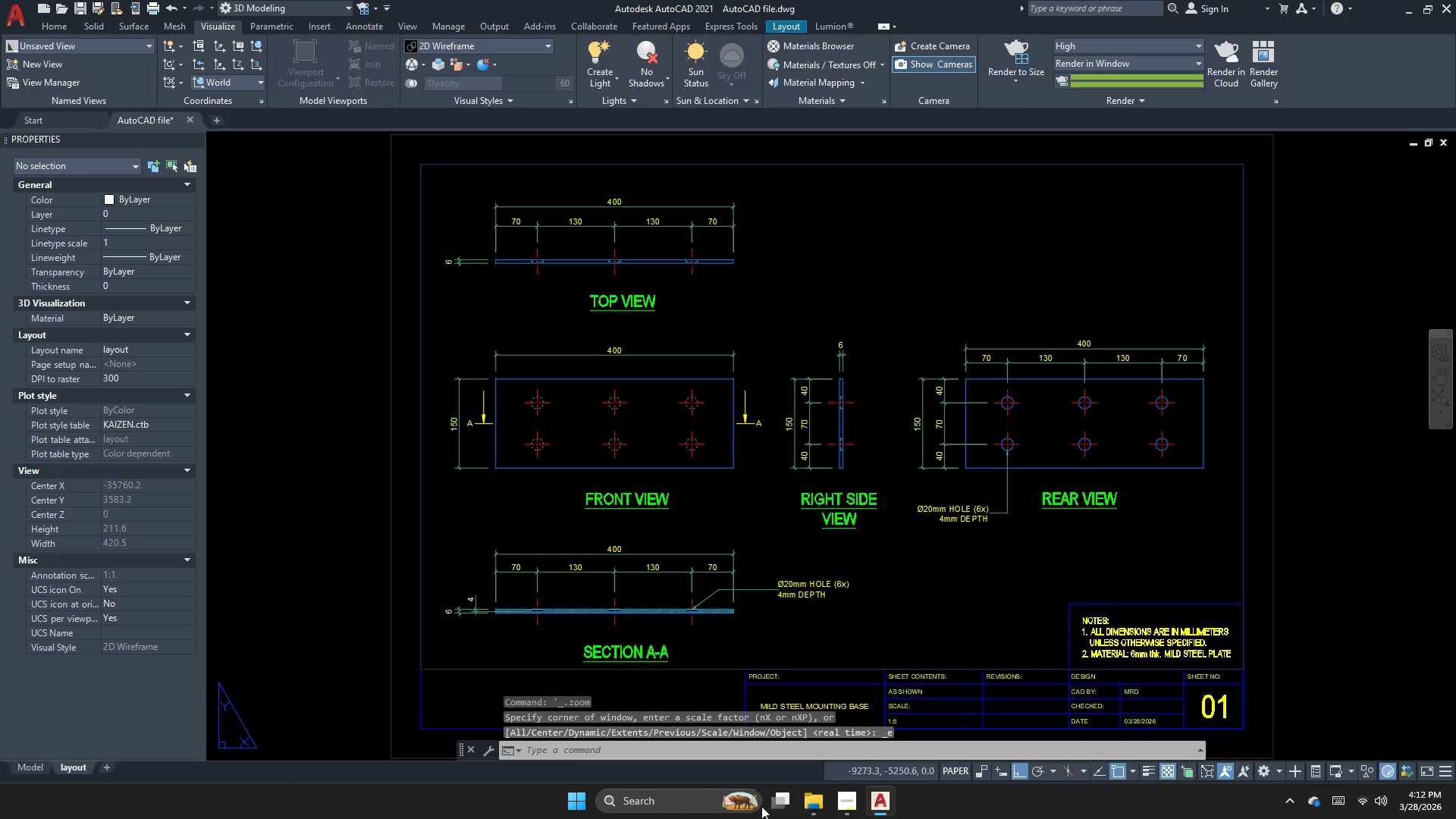 
left_click([817, 808])
 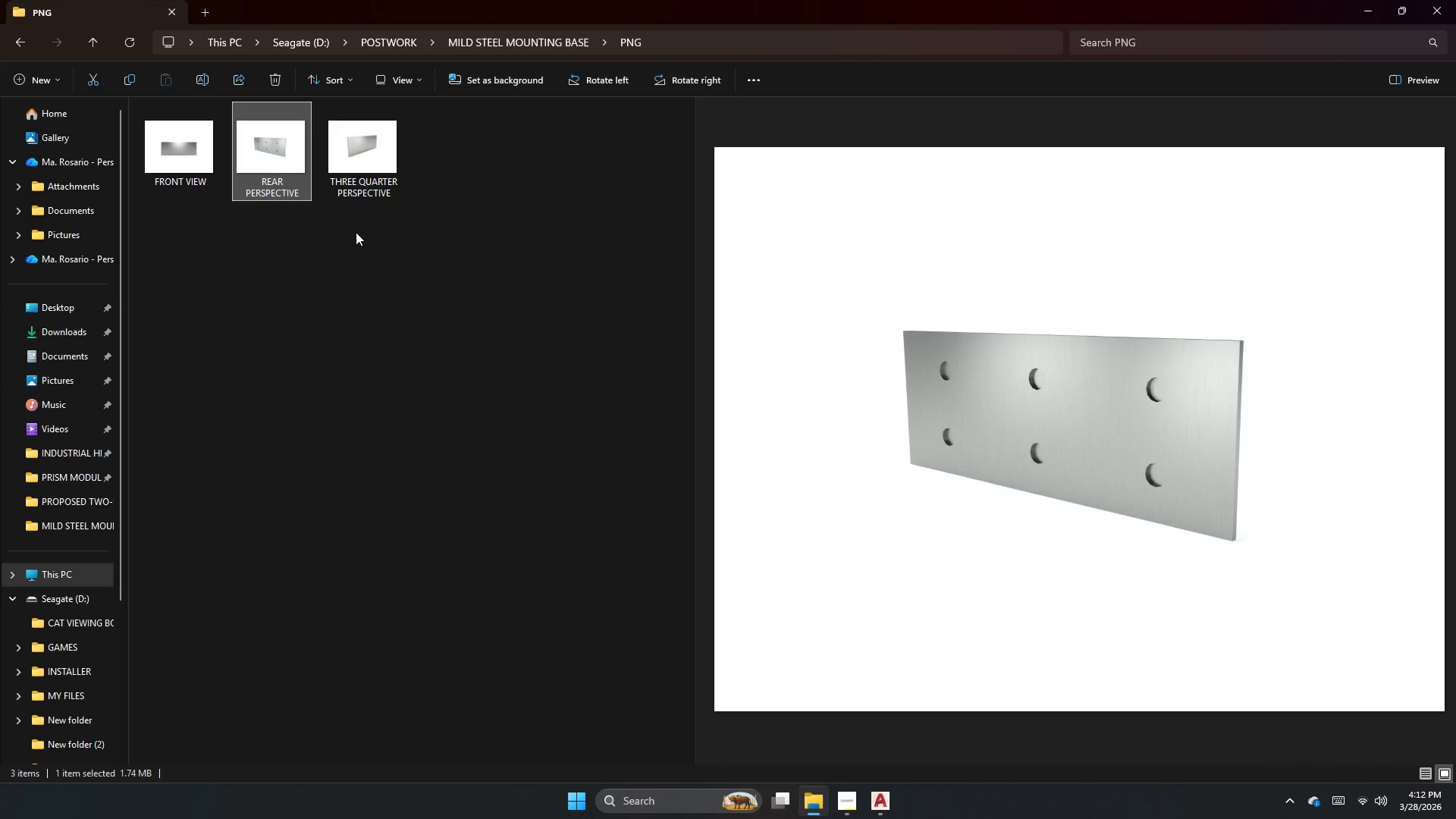 
left_click([384, 188])
 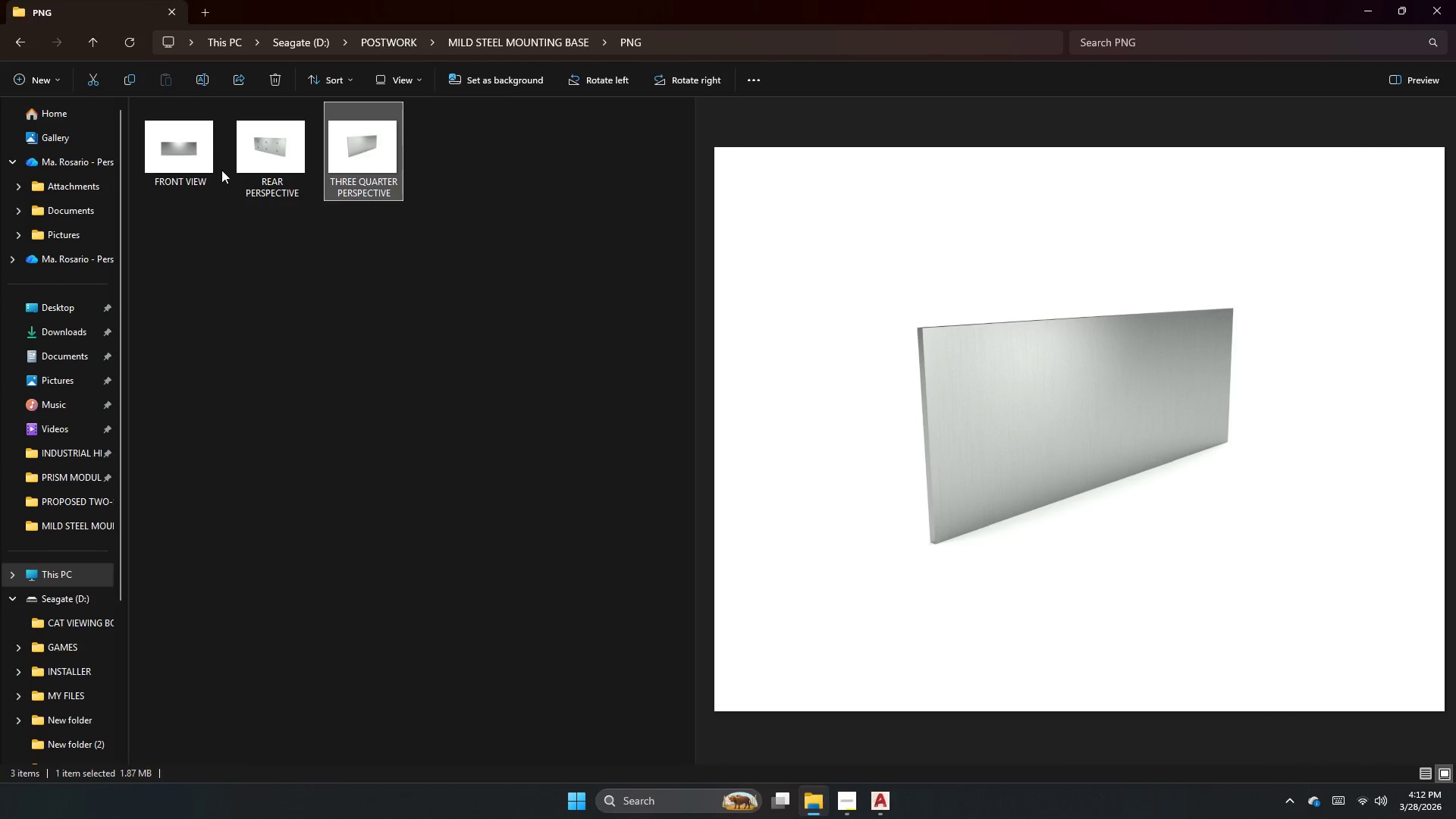 
left_click([225, 165])
 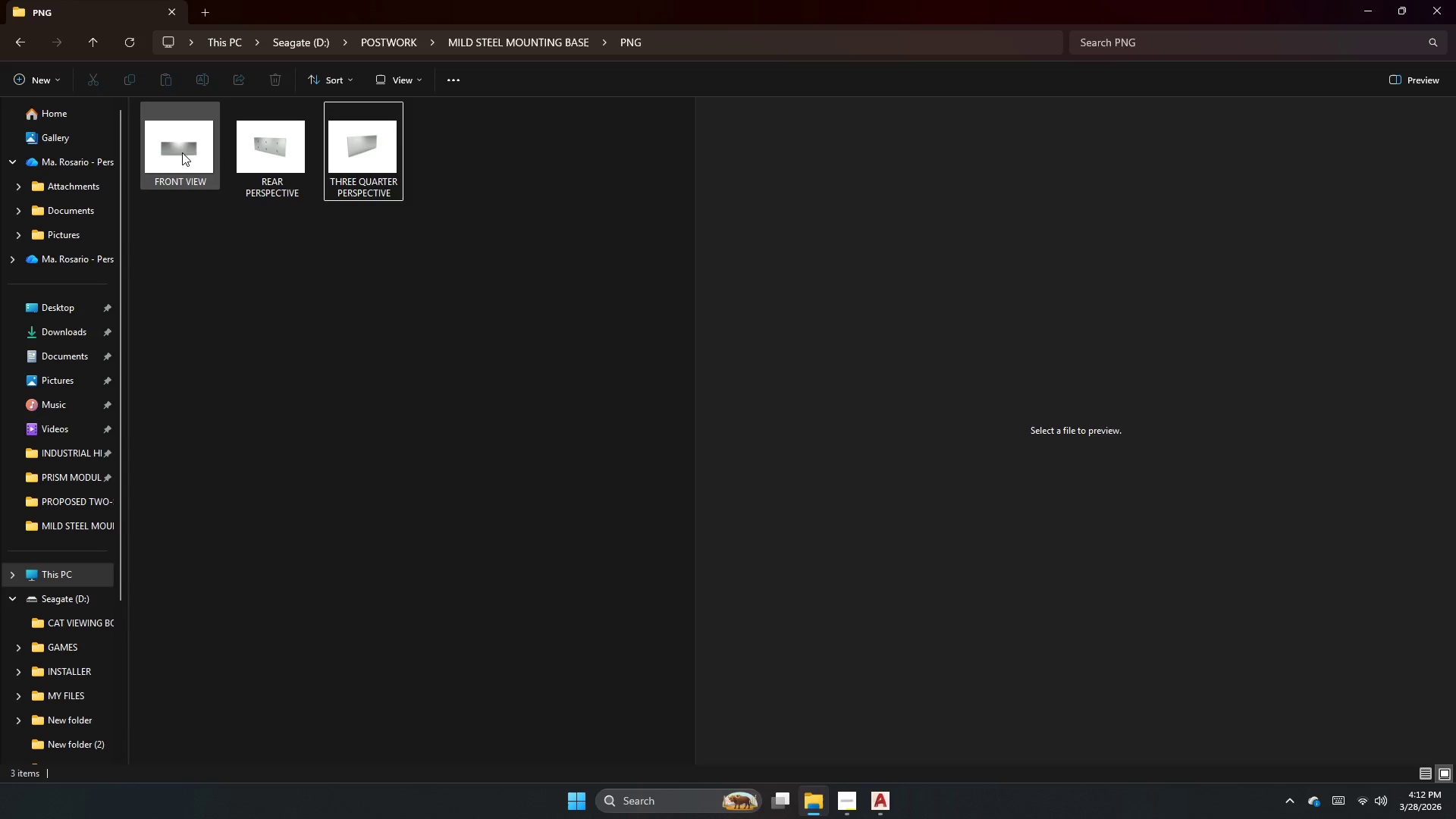 
left_click([162, 149])
 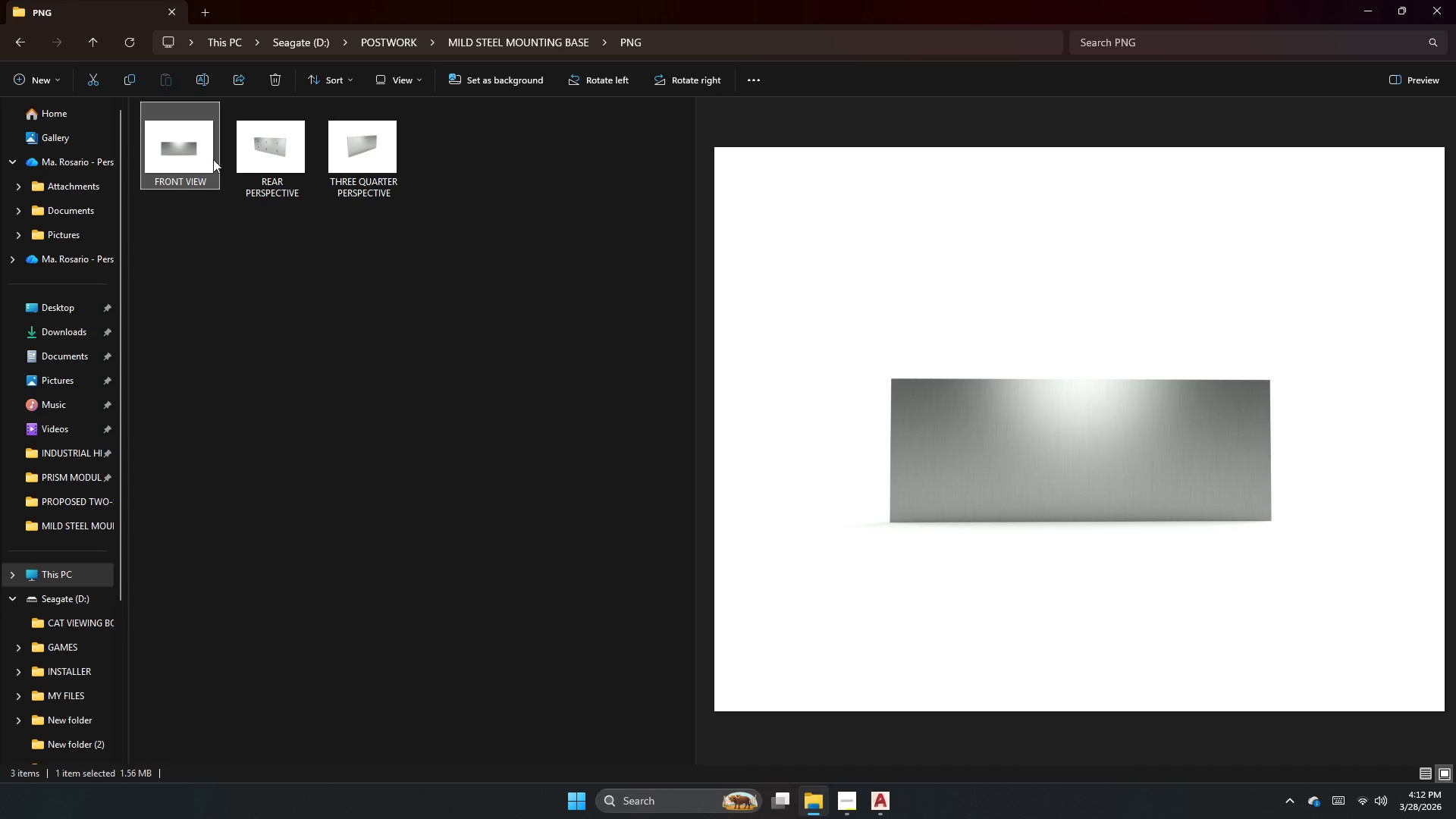 
left_click([315, 177])
 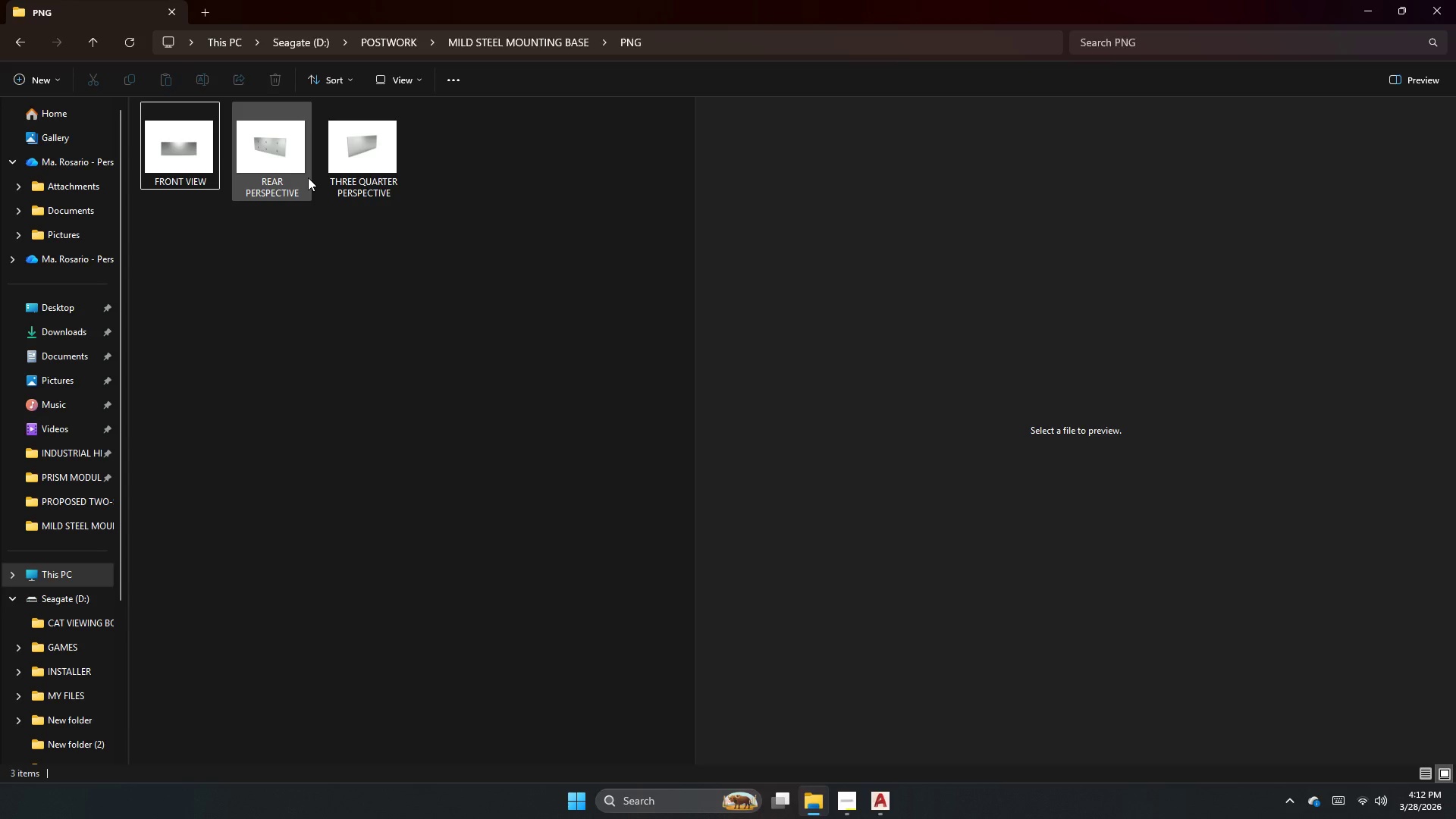 
left_click([300, 177])
 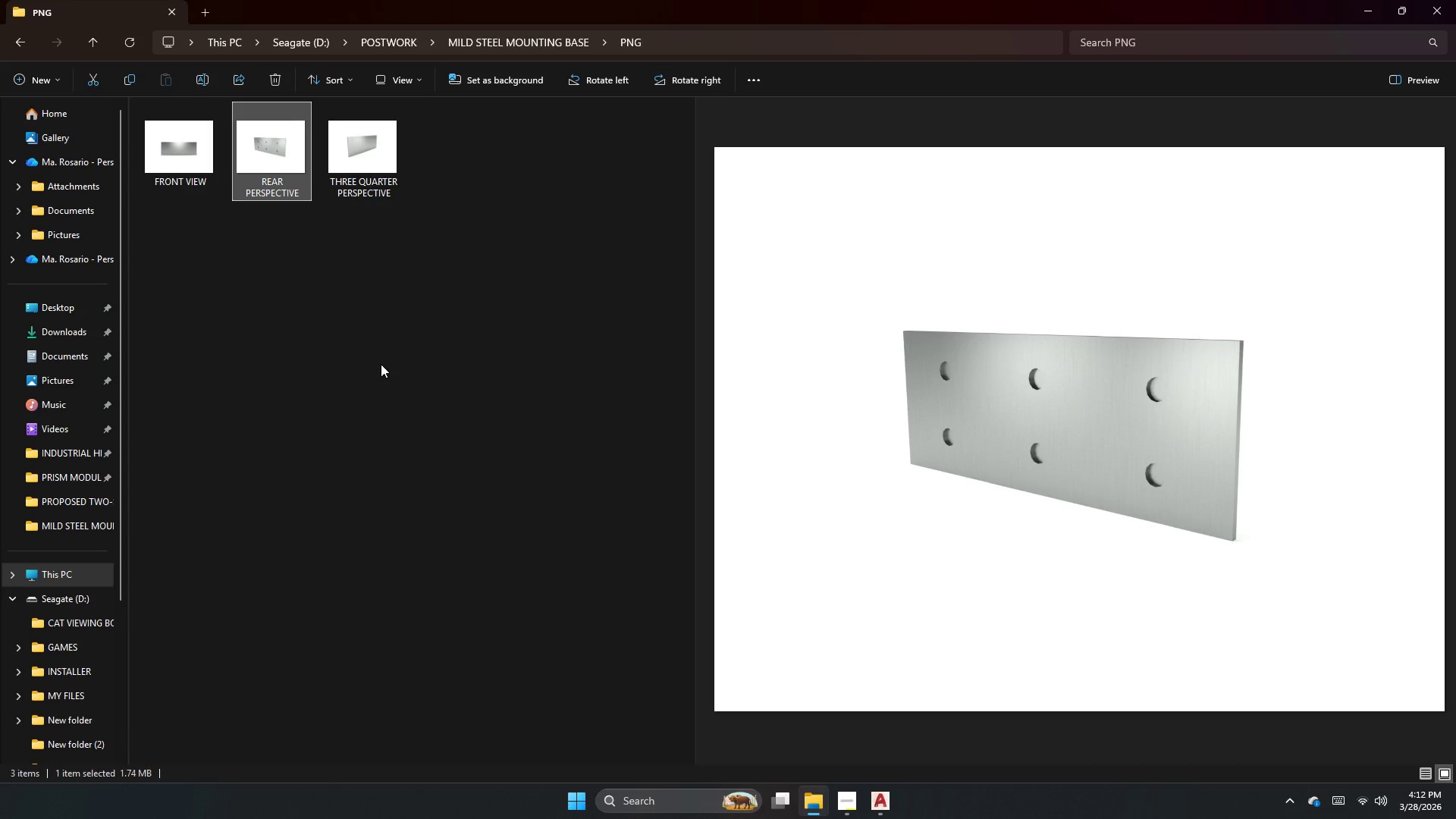 
 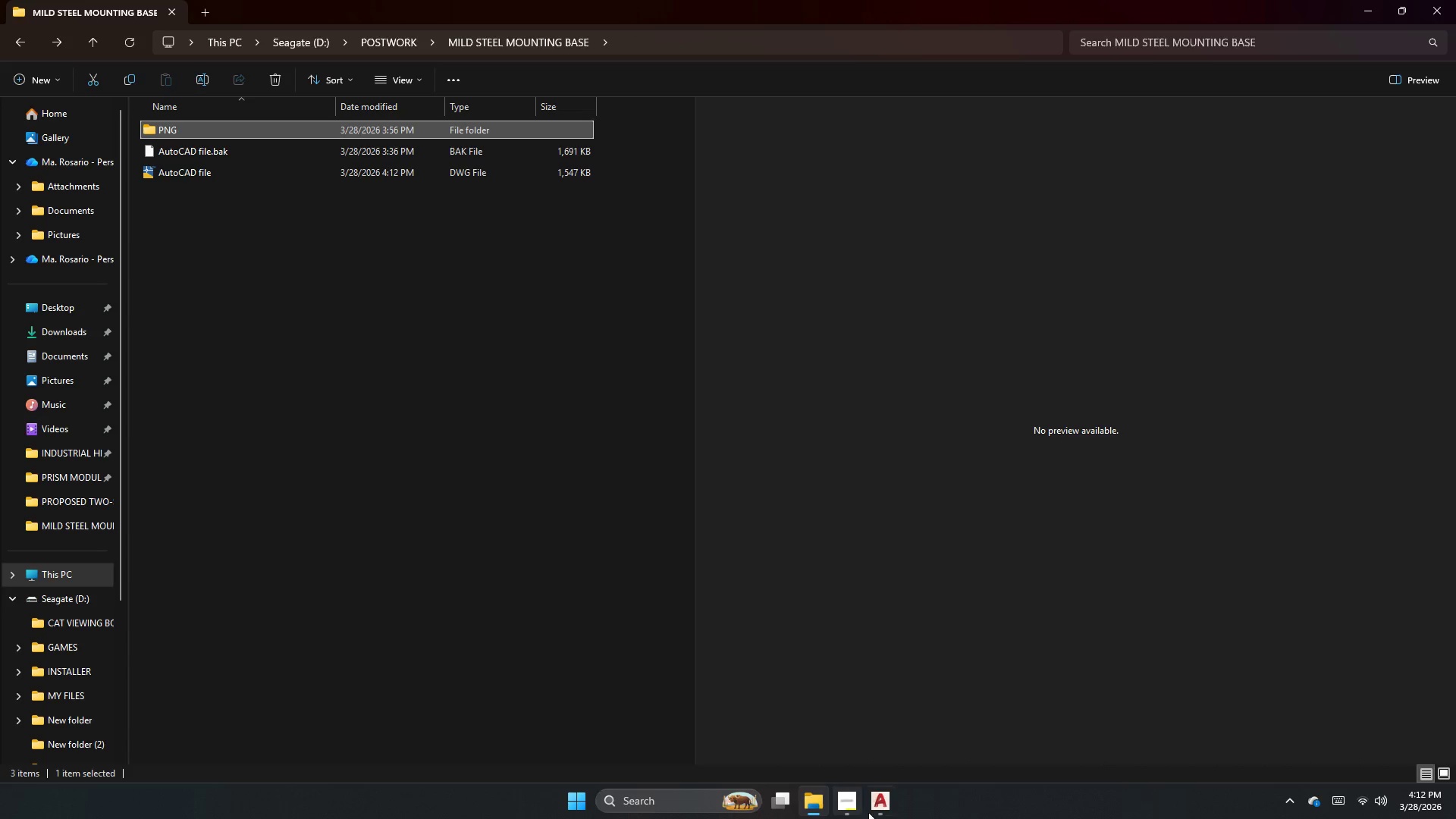 
mouse_move([832, 800])
 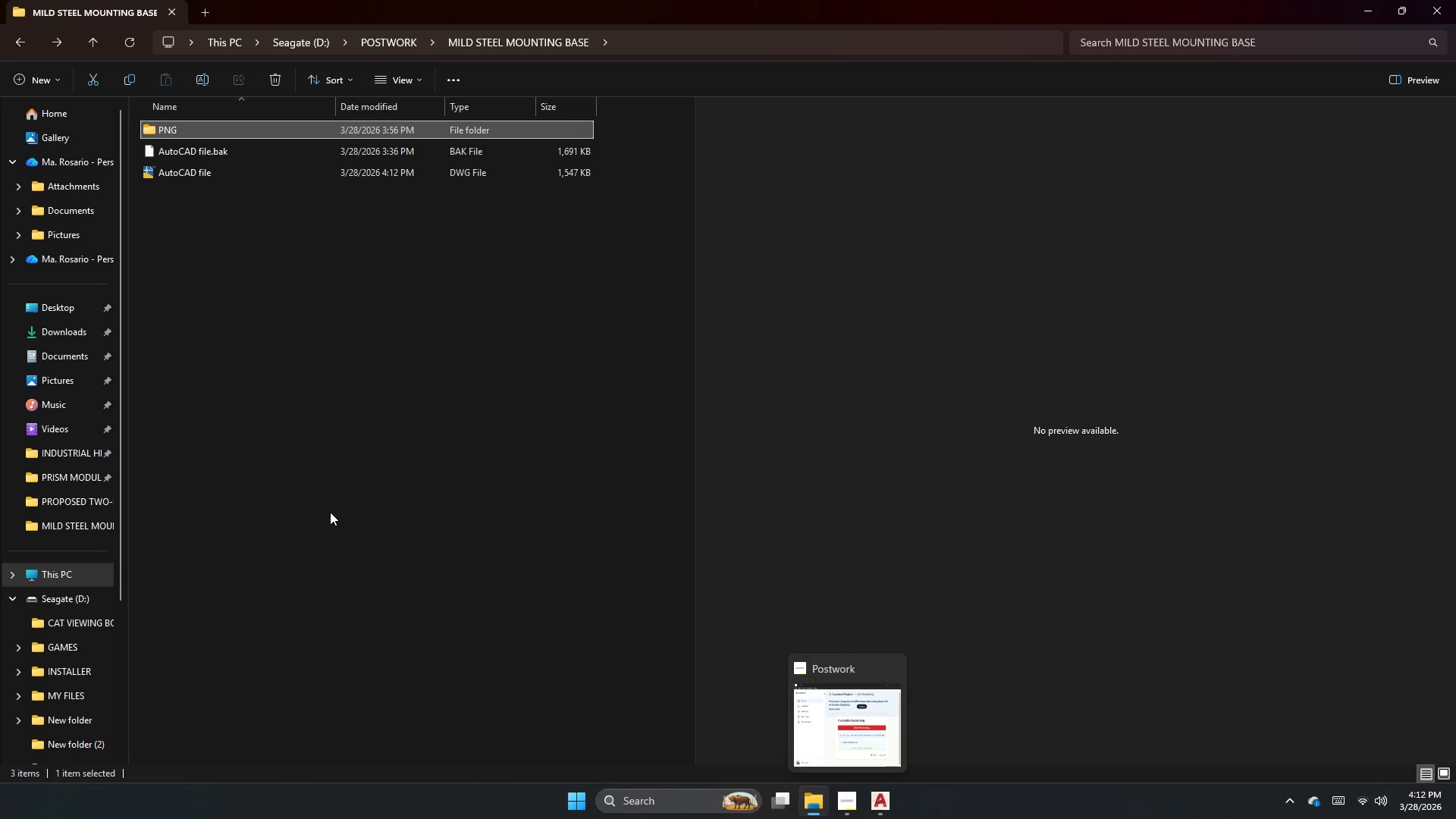 
left_click([330, 512])
 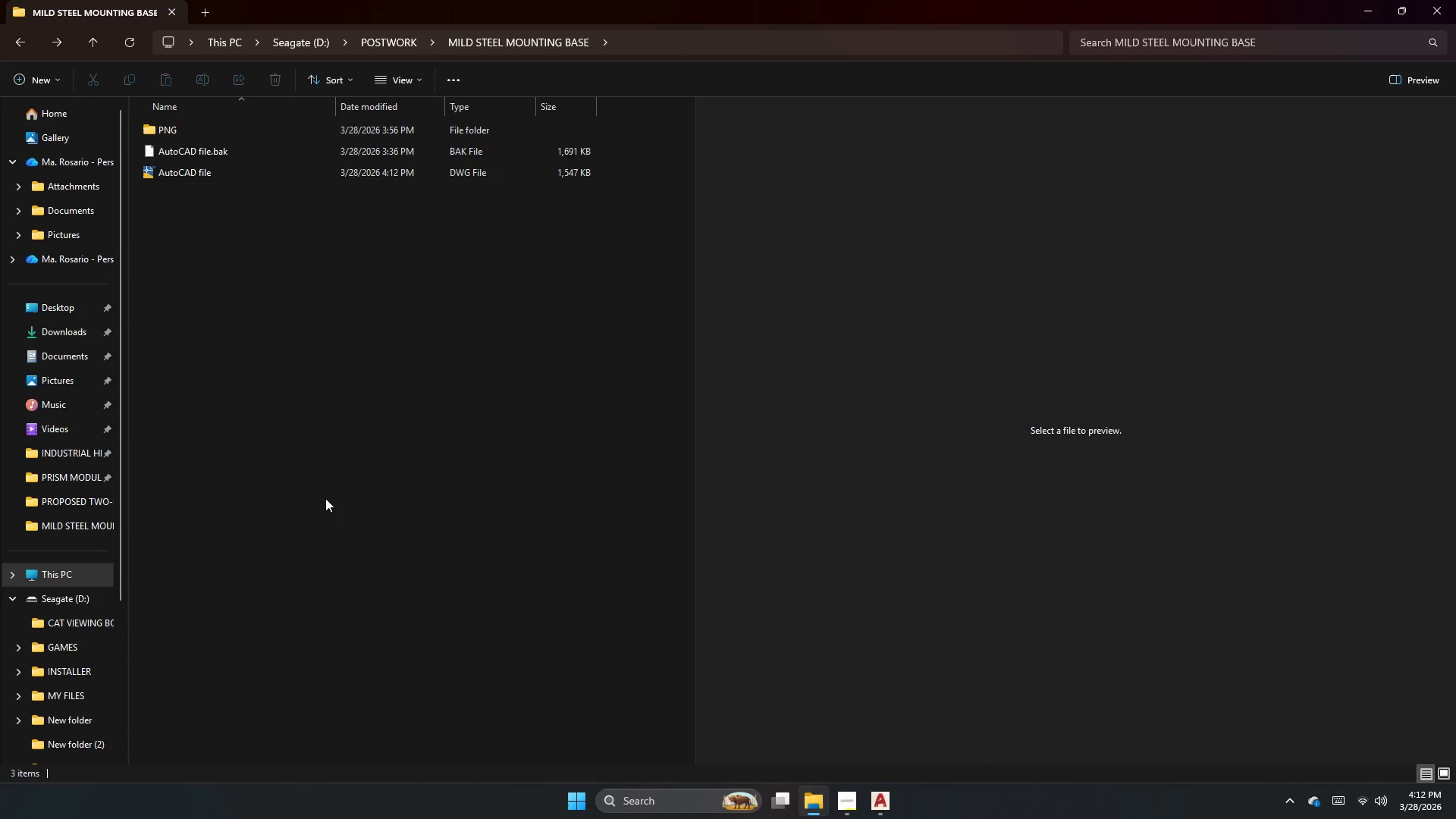 
 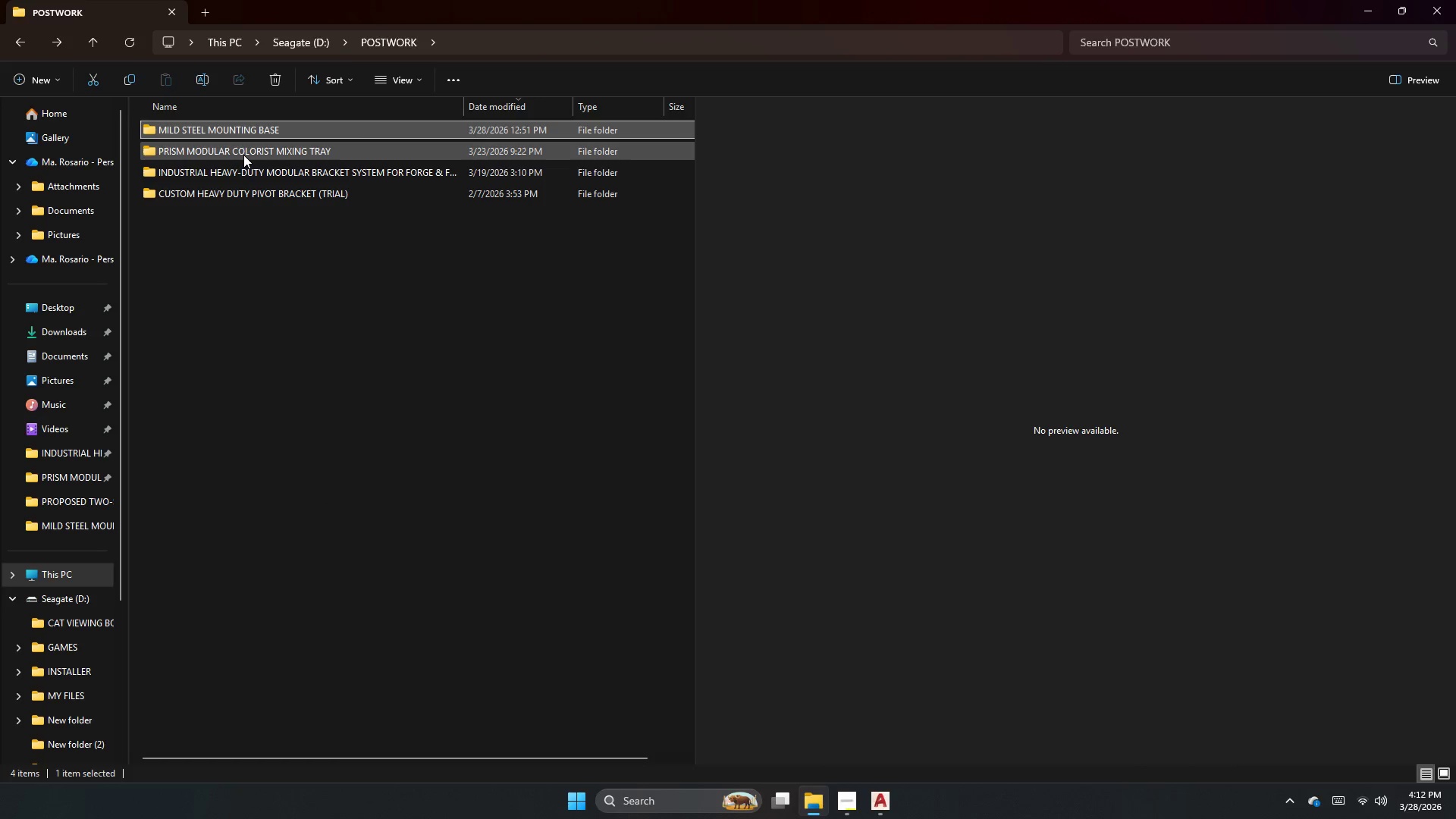 
double_click([243, 155])
 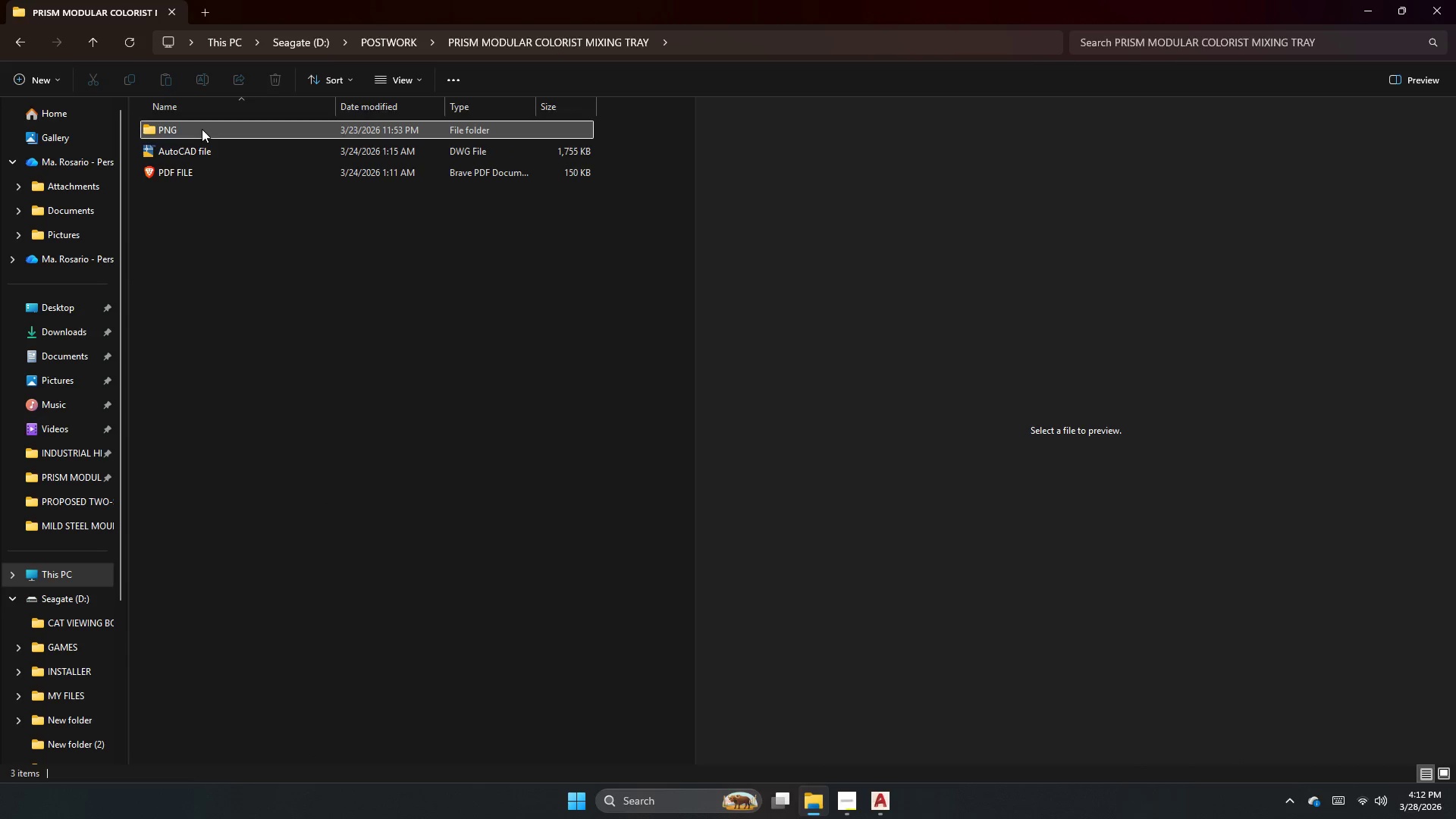 
double_click([202, 129])
 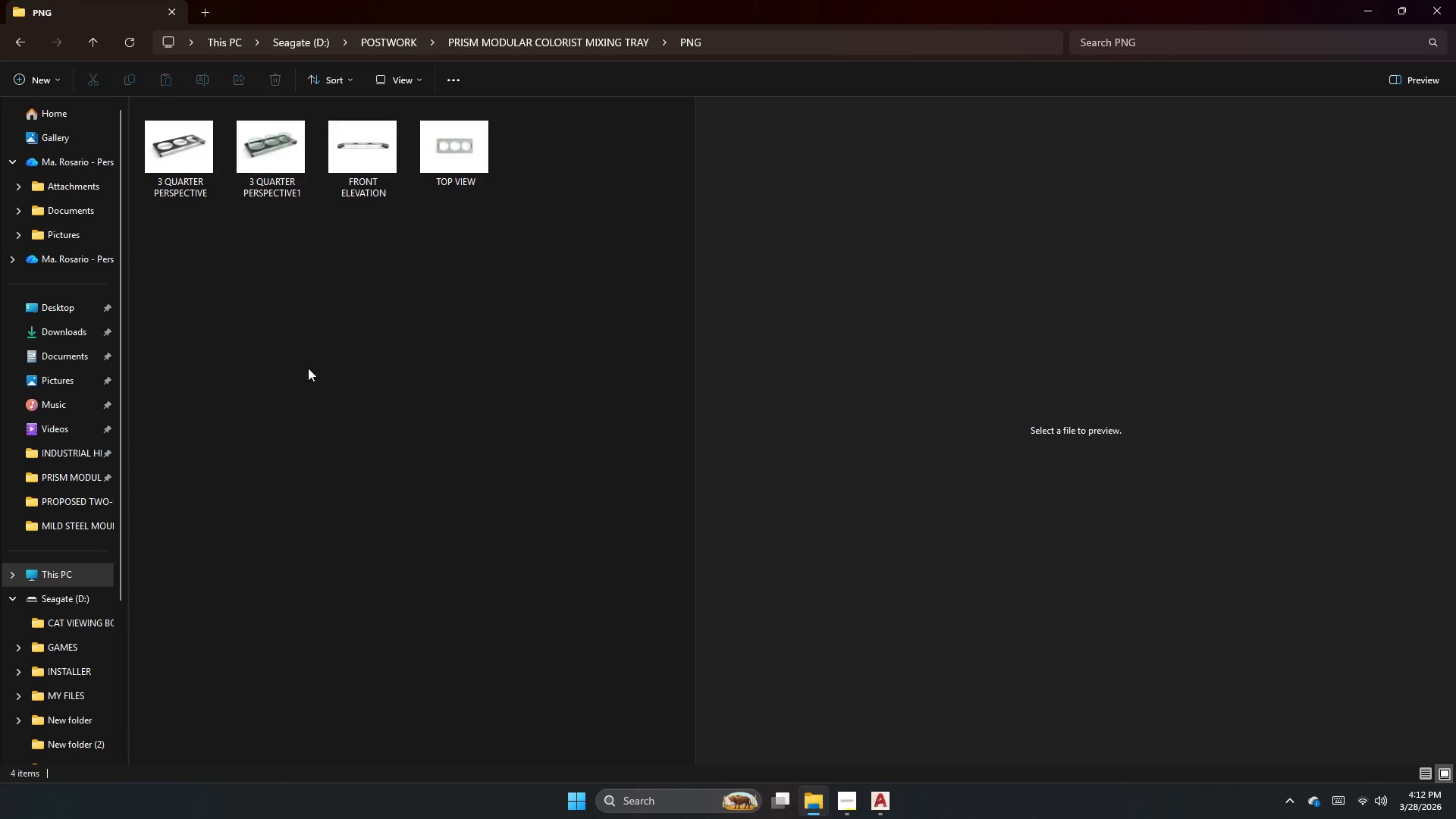 
 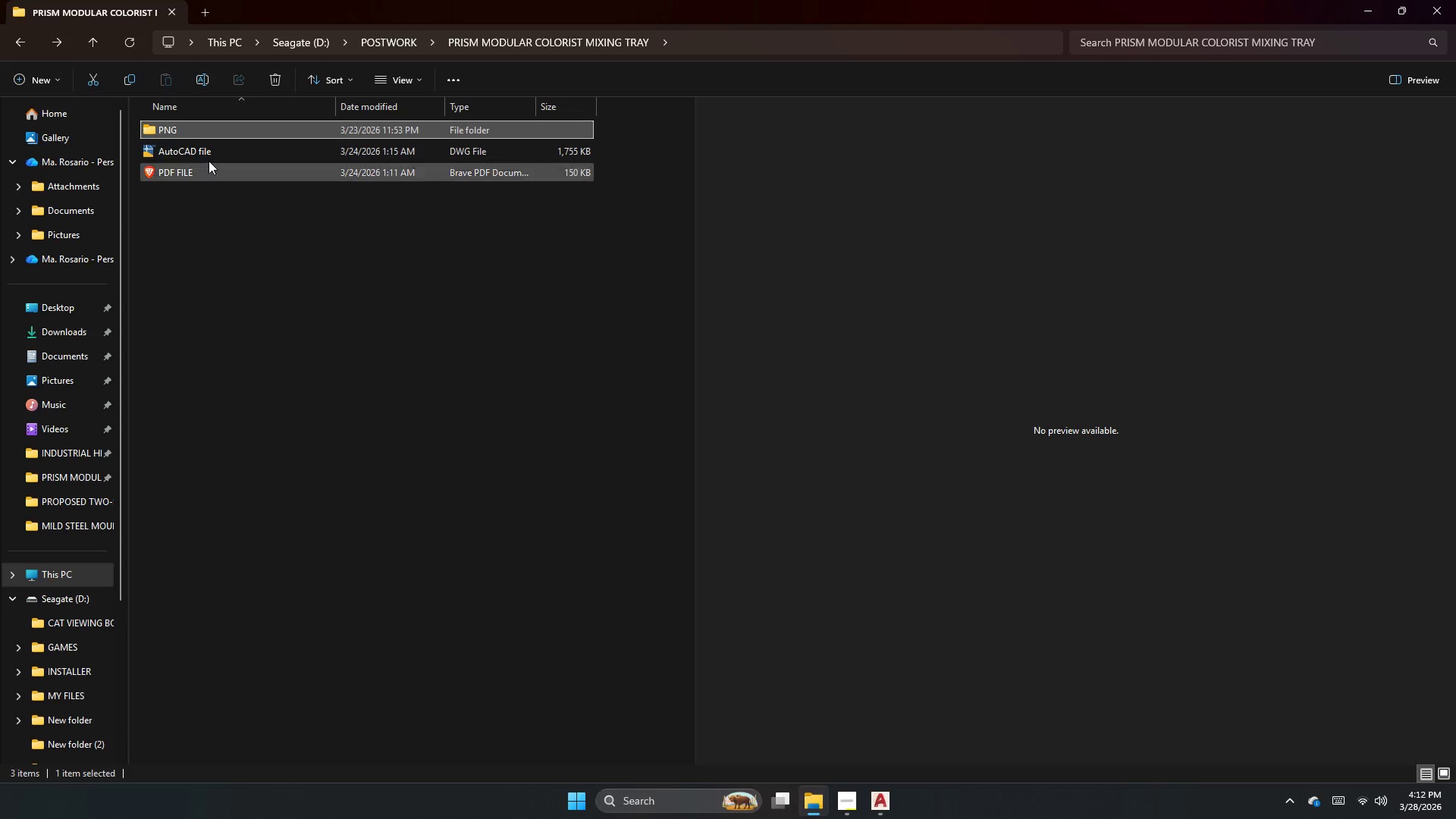 
 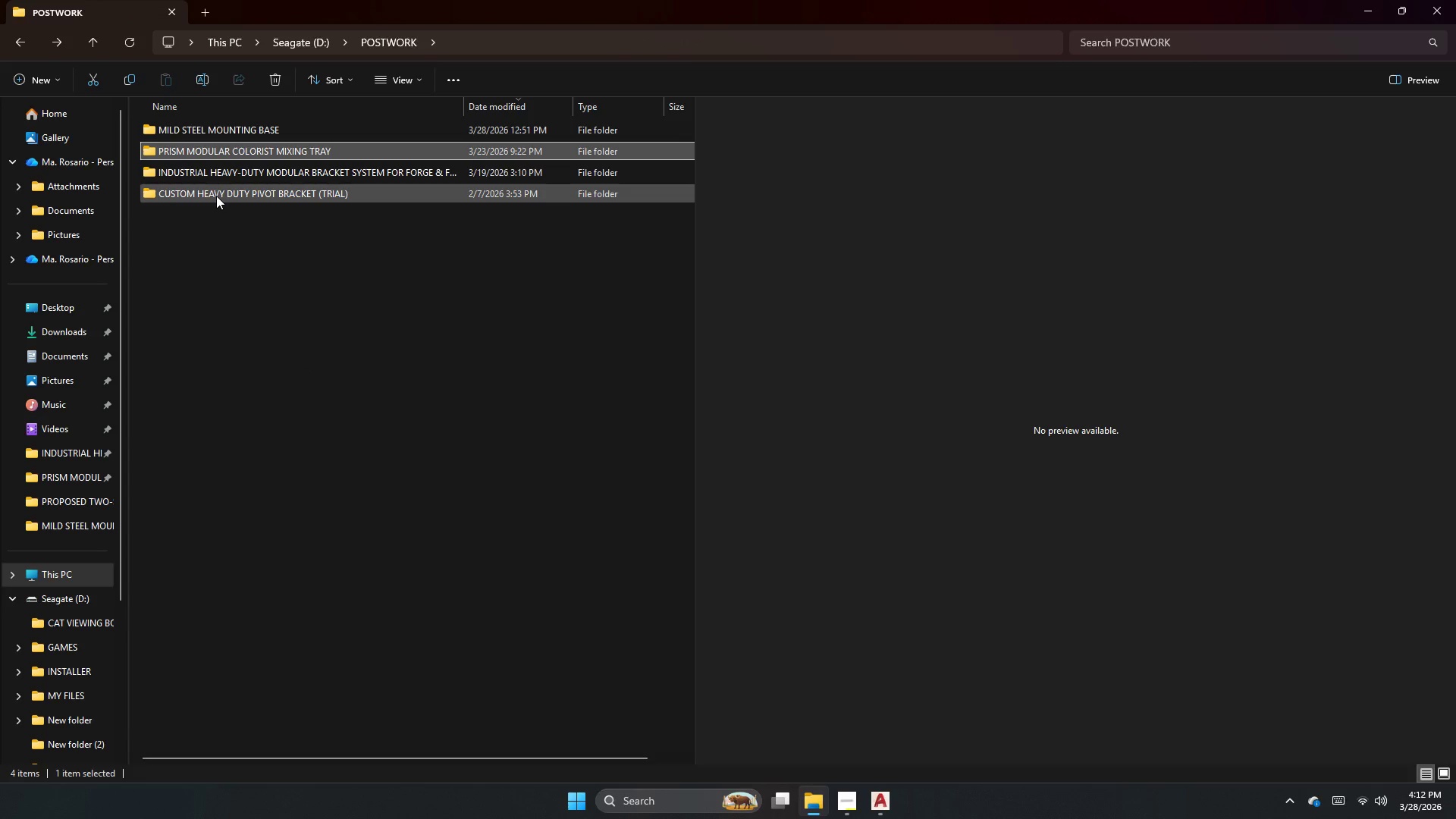 
double_click([216, 196])
 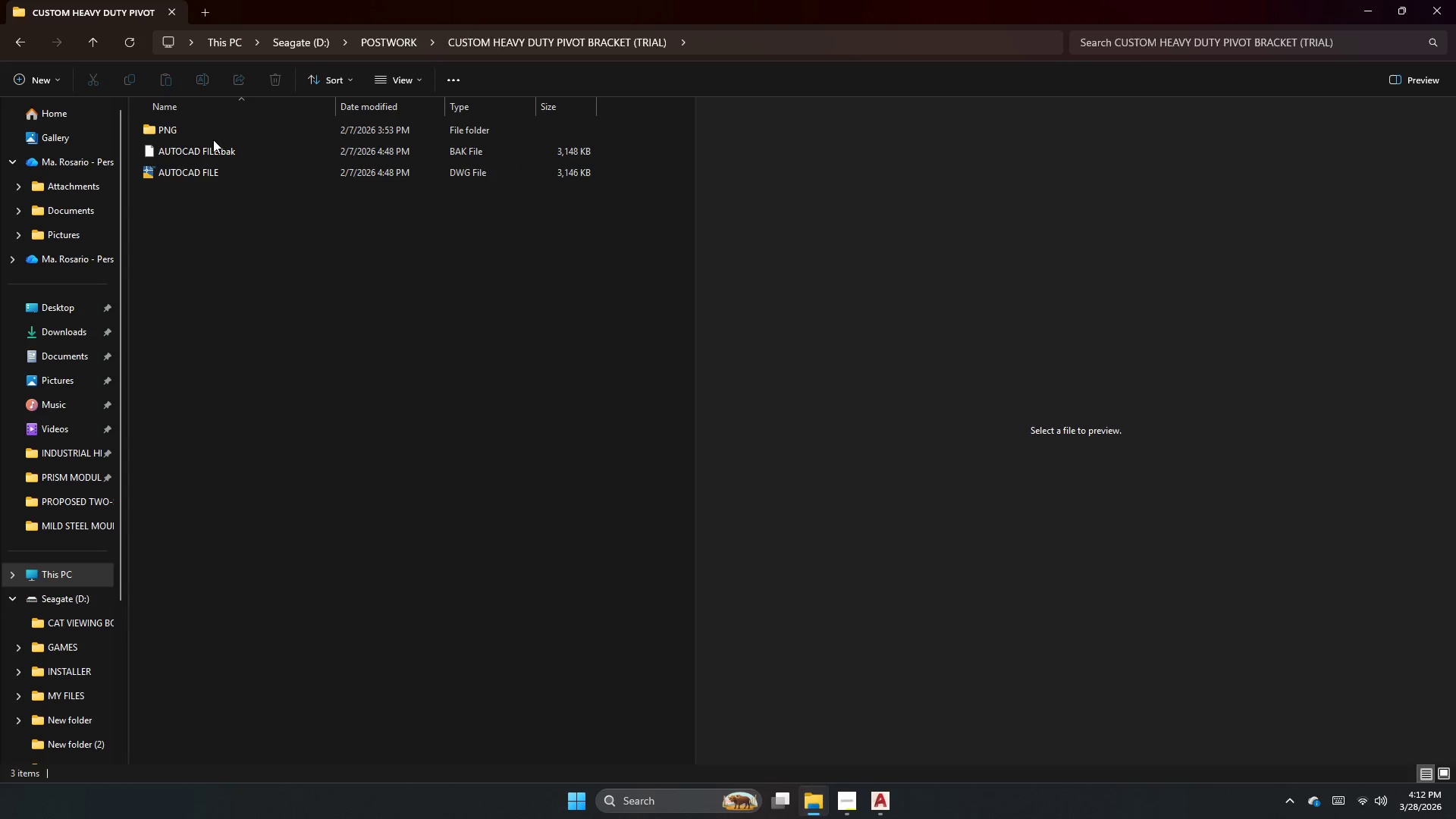 
double_click([219, 134])
 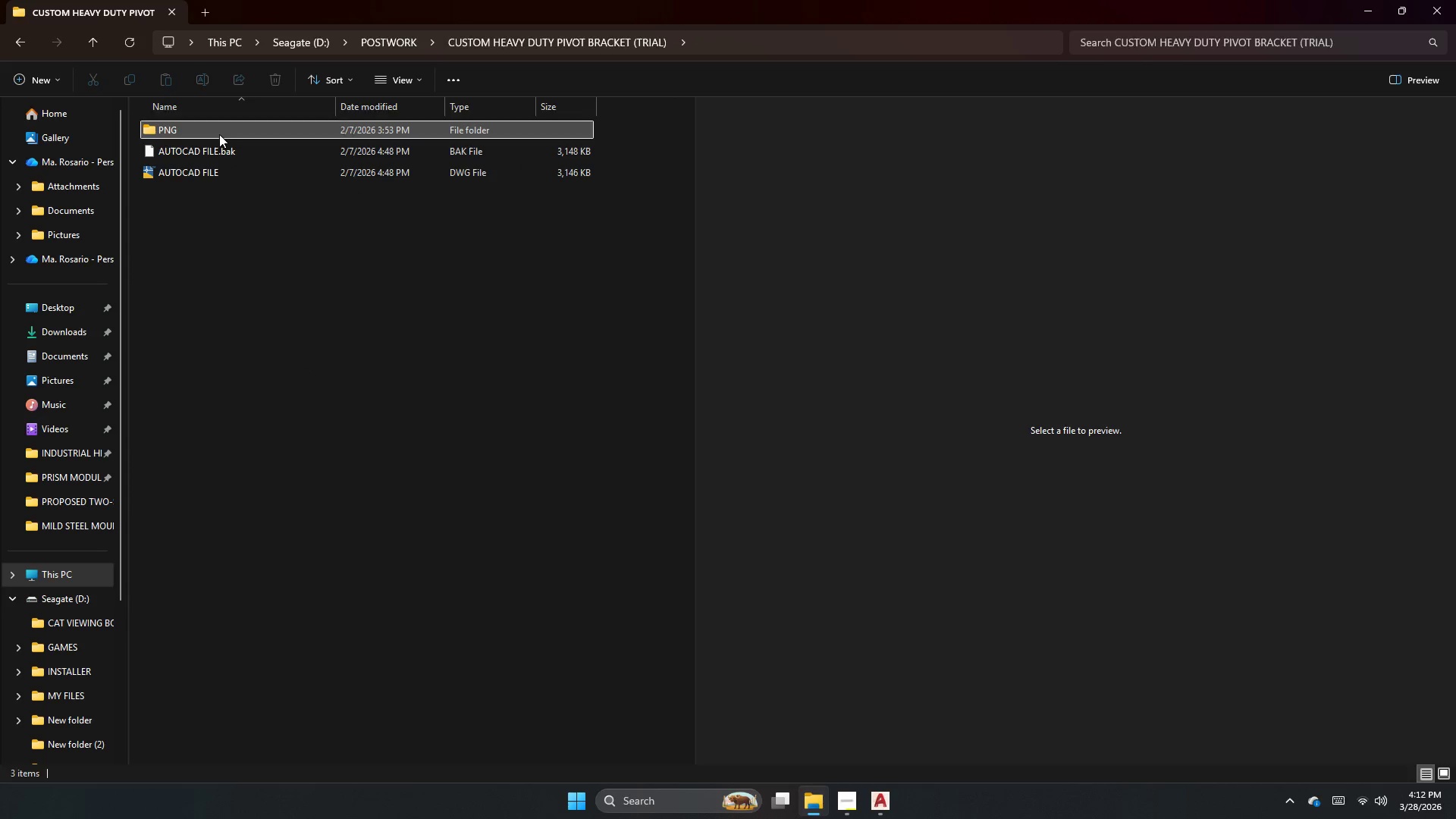 
triple_click([219, 134])
 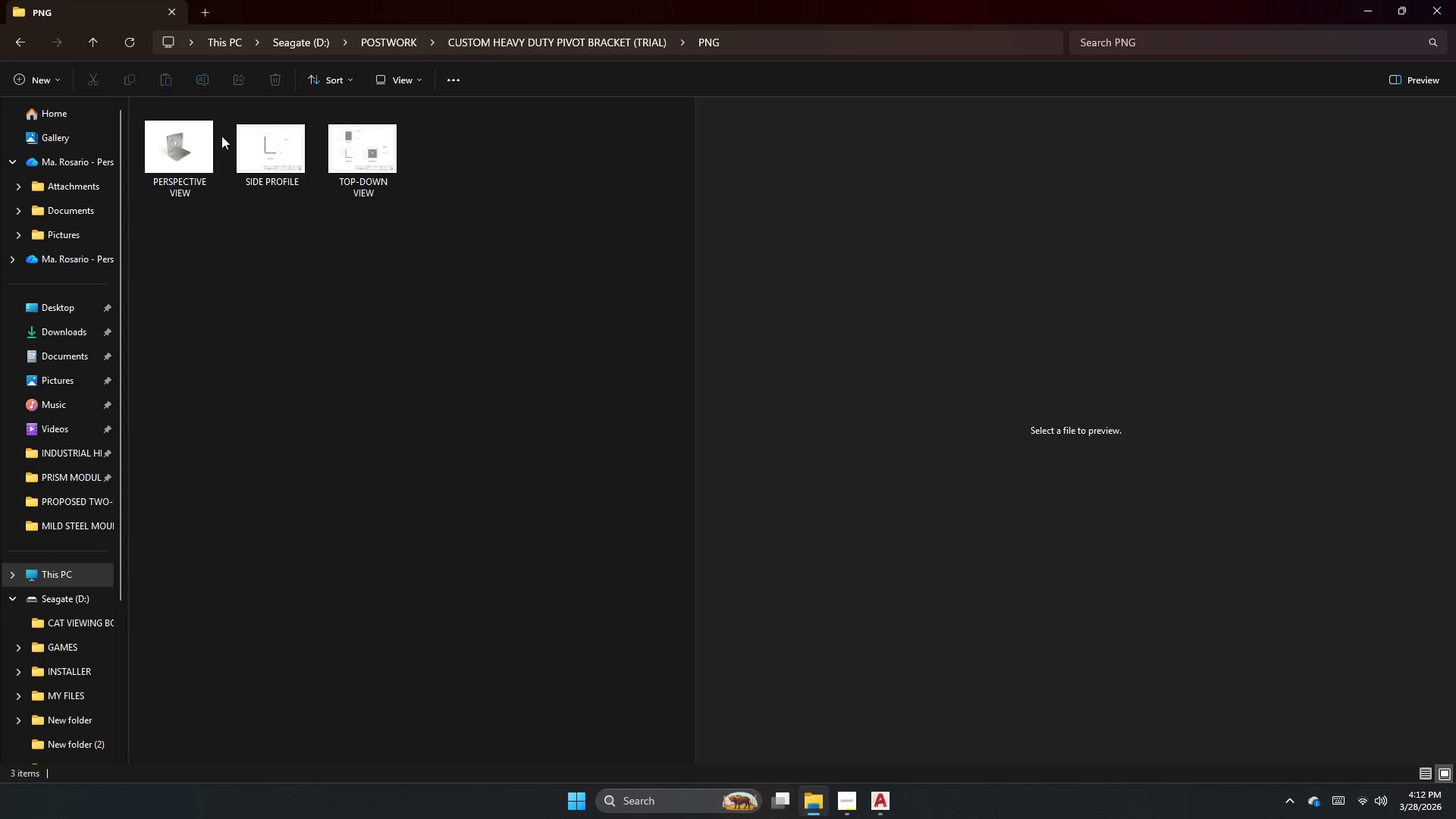 
 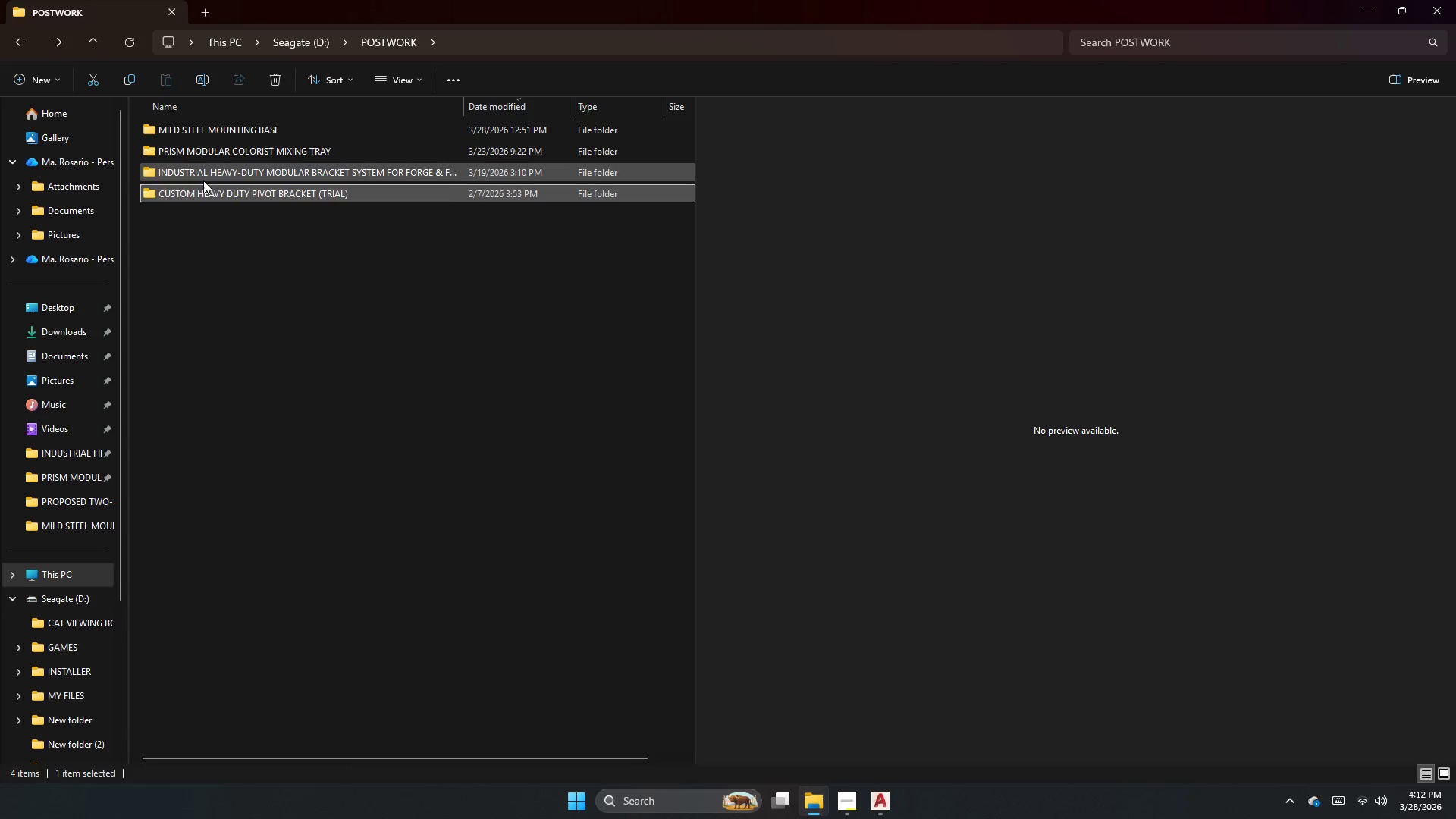 
double_click([209, 176])
 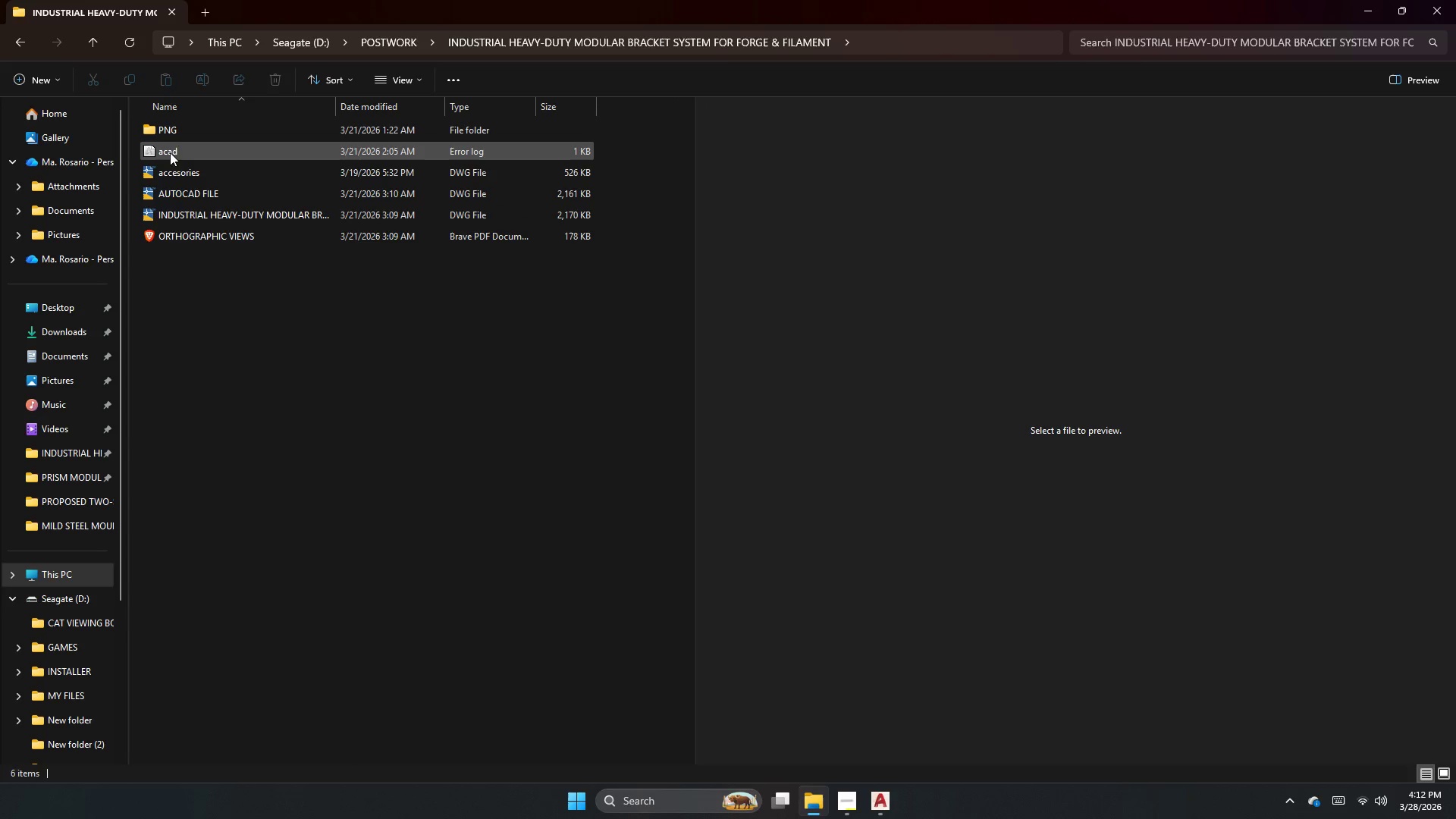 
double_click([181, 131])
 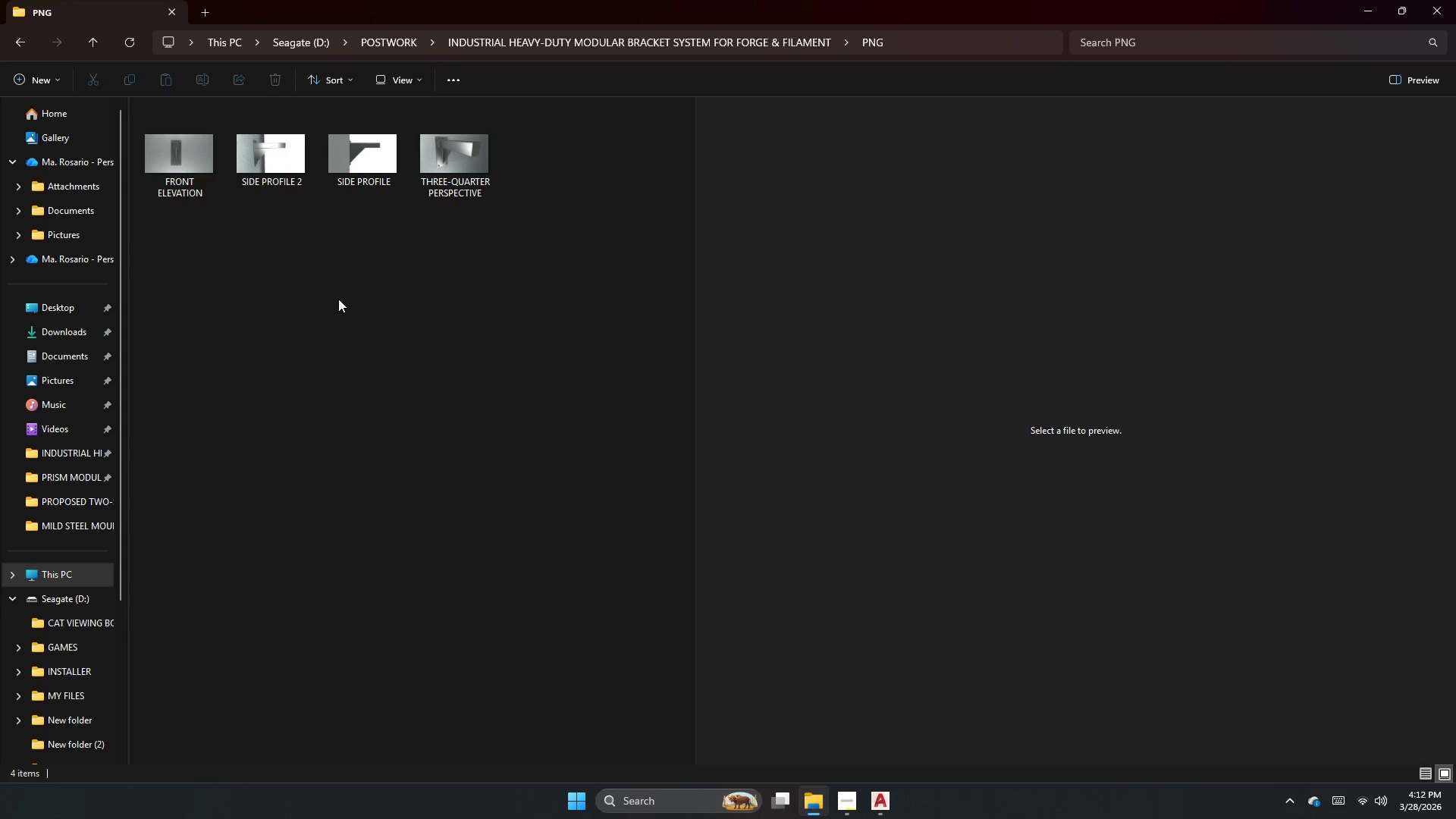 
 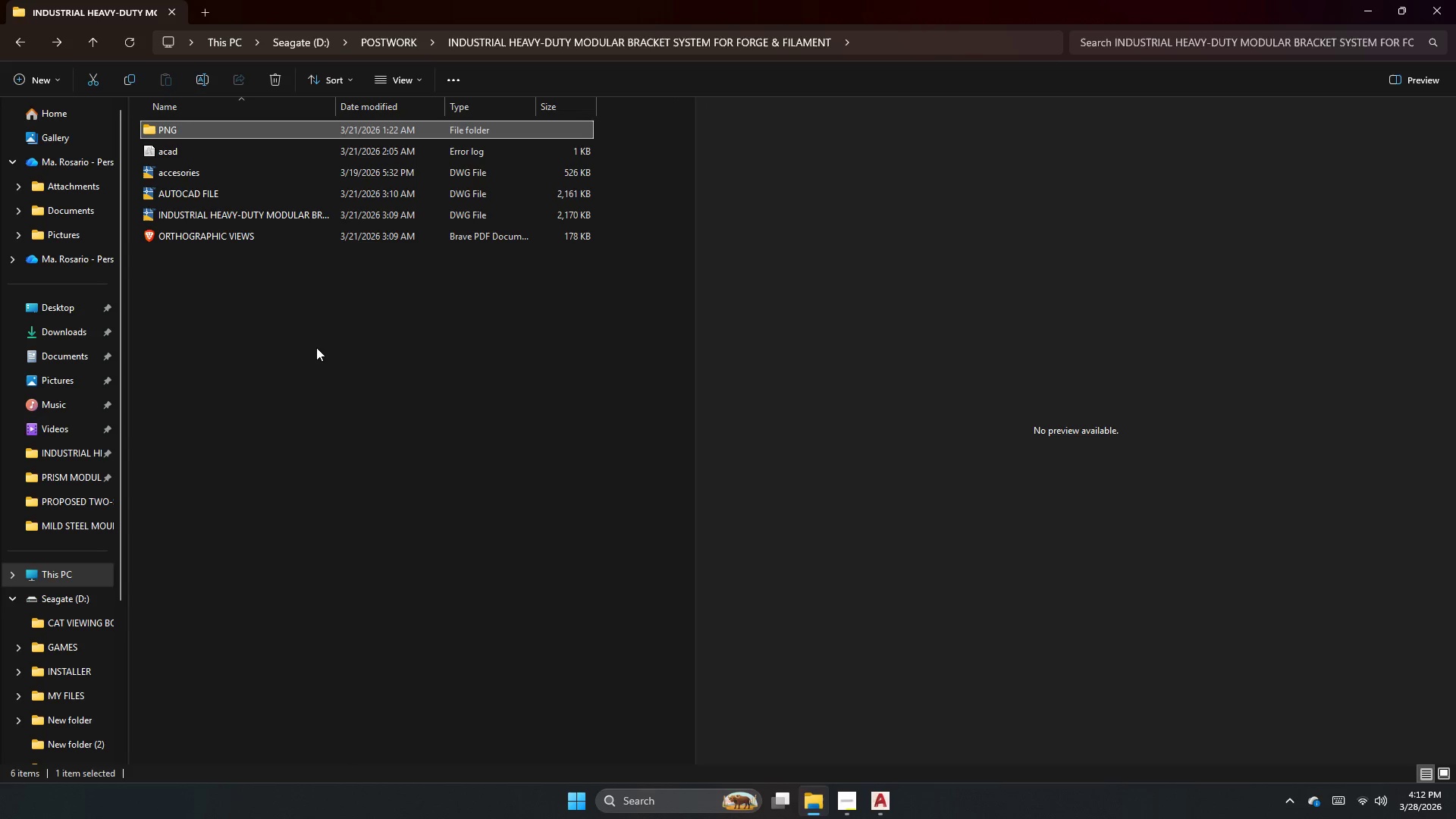 
 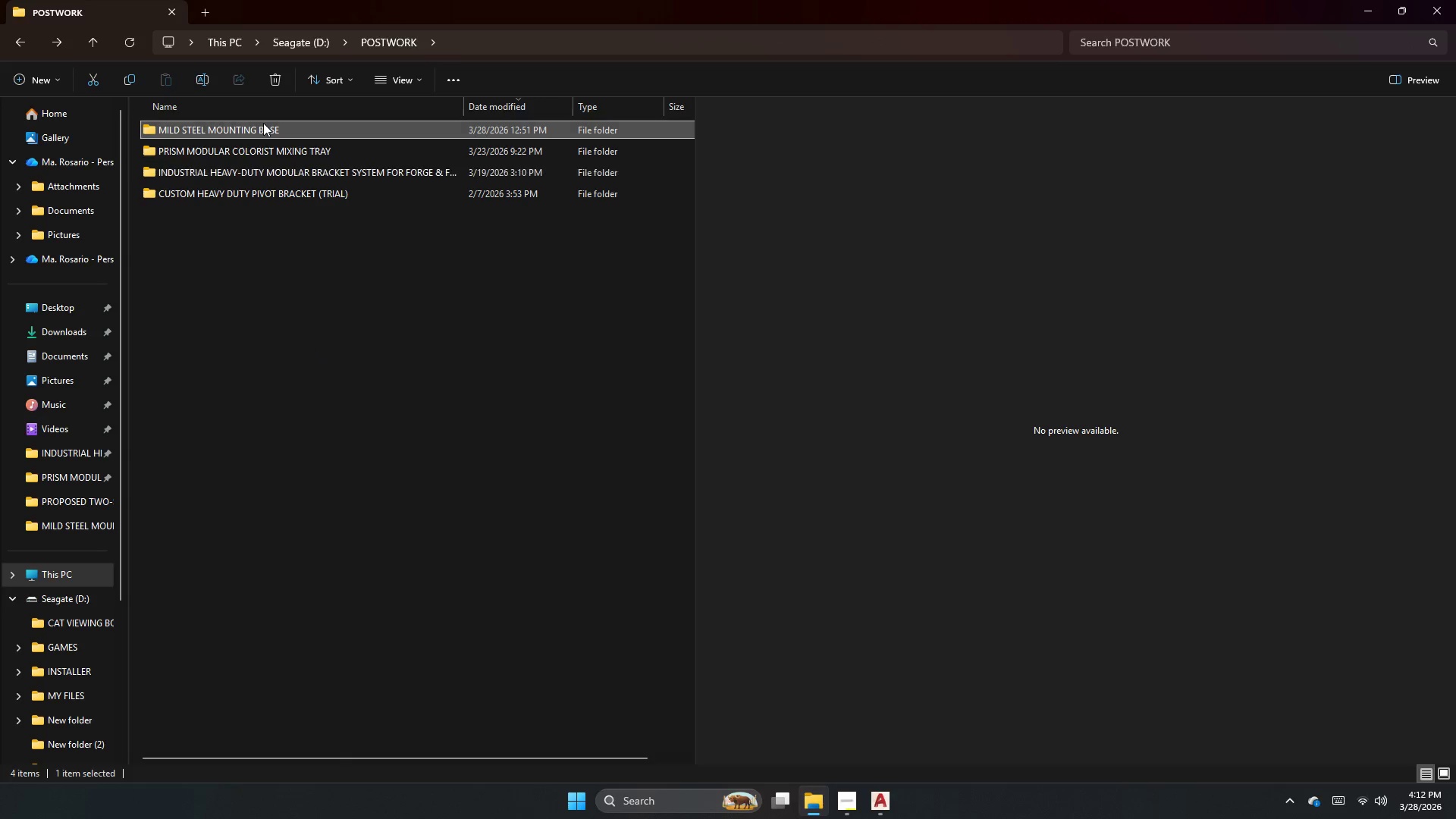 
double_click([263, 123])
 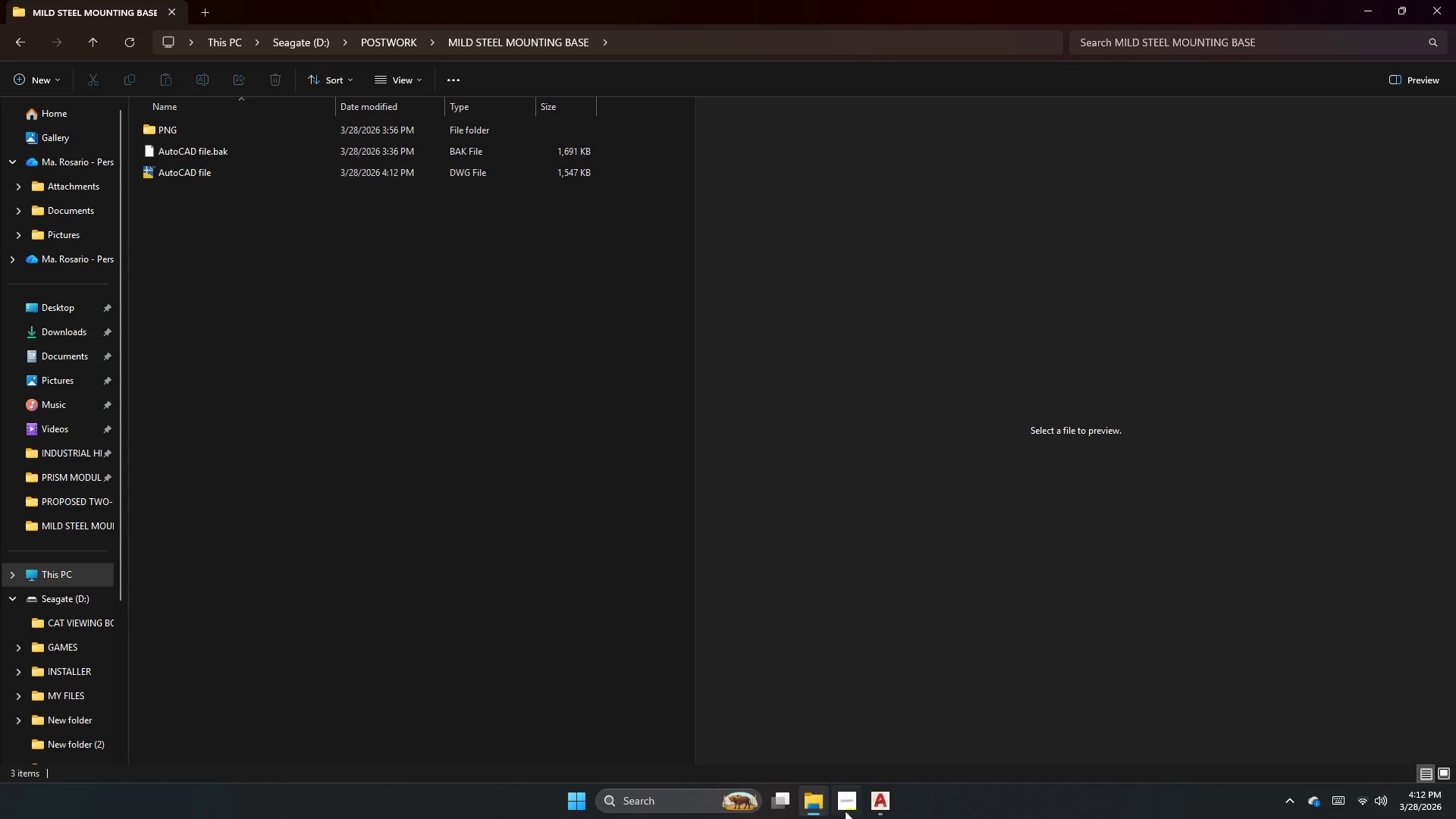 
left_click([865, 805])
 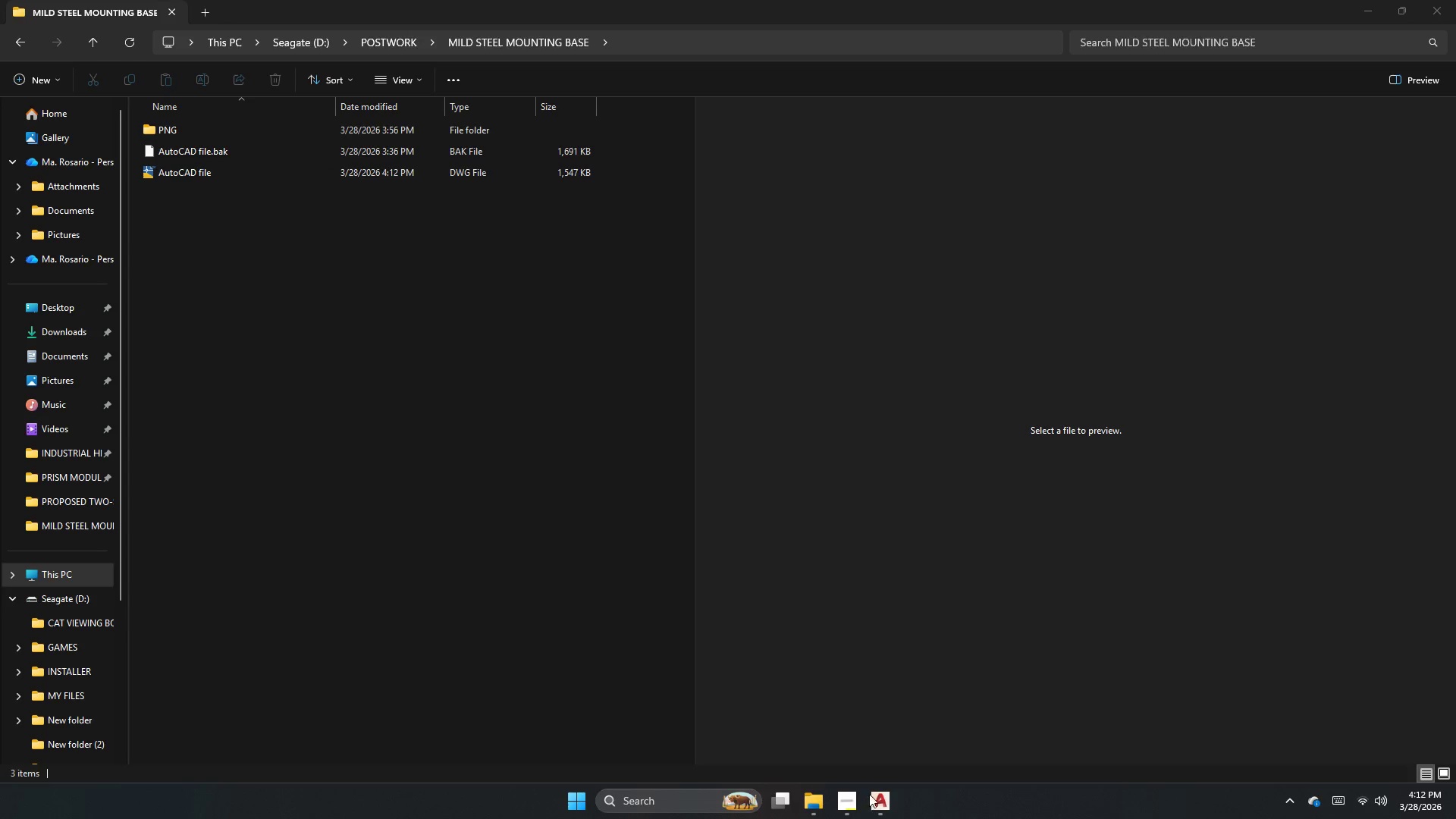 
left_click([877, 810])
 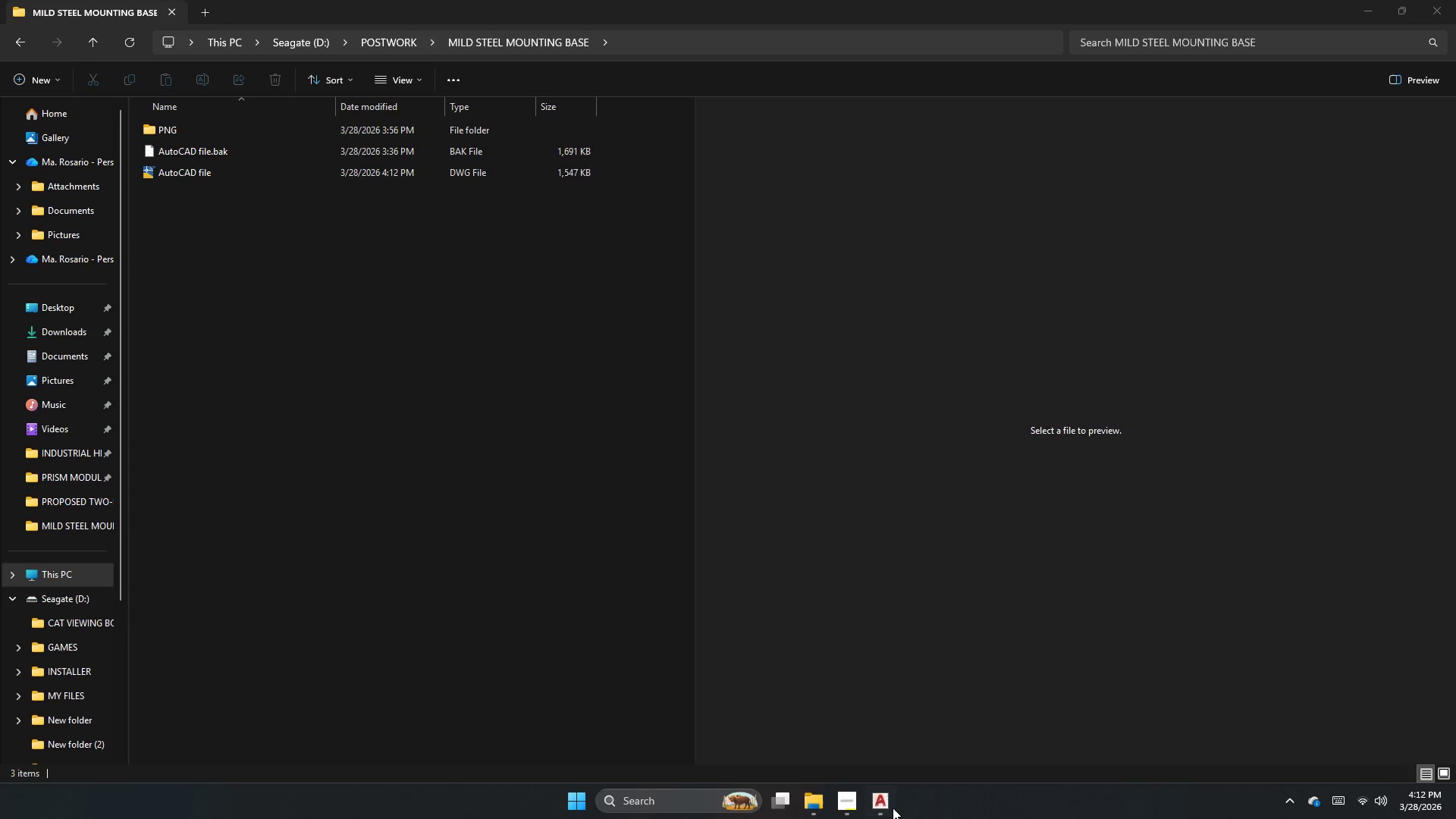 
double_click([877, 810])
 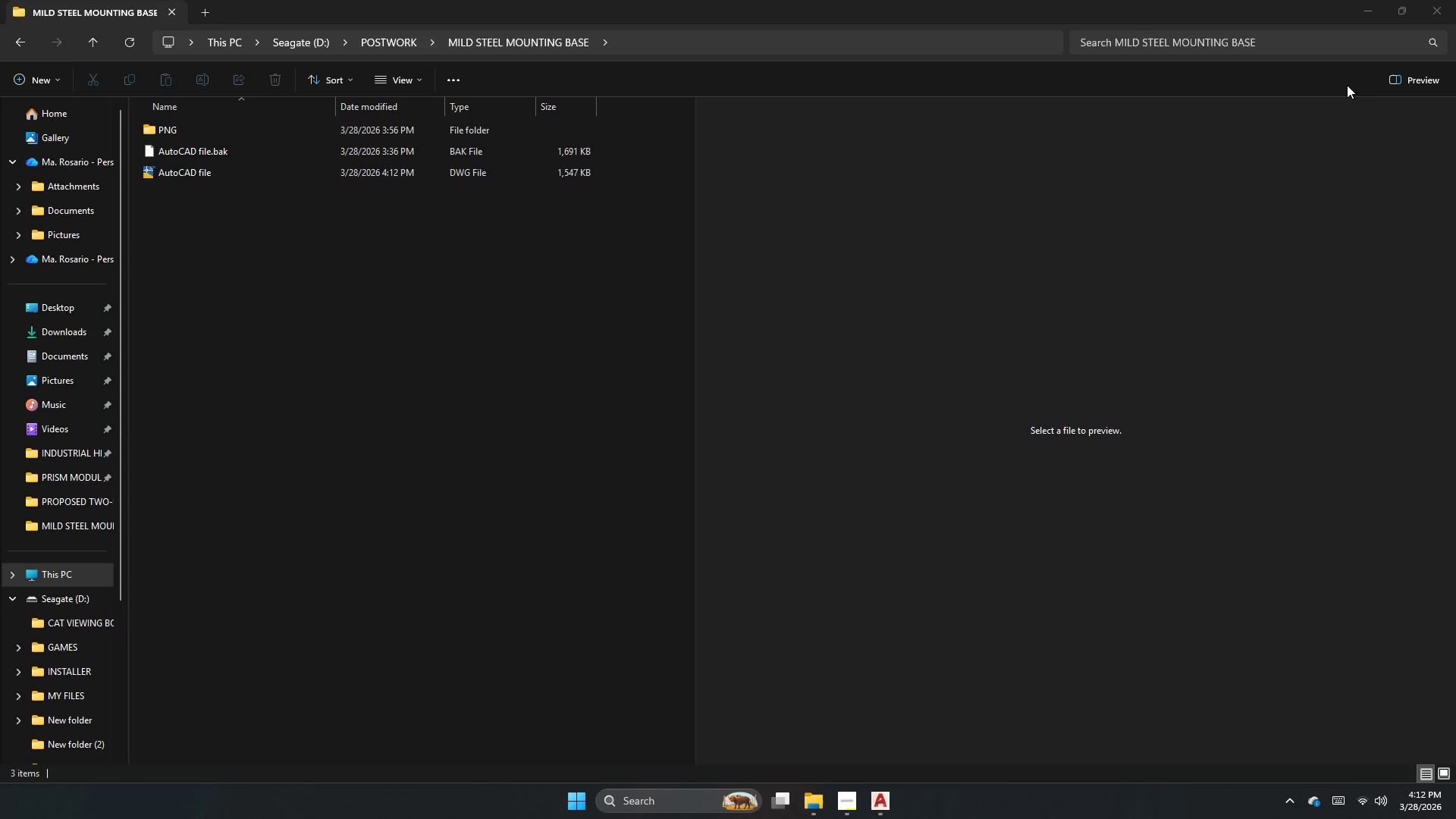 
left_click([1373, 0])